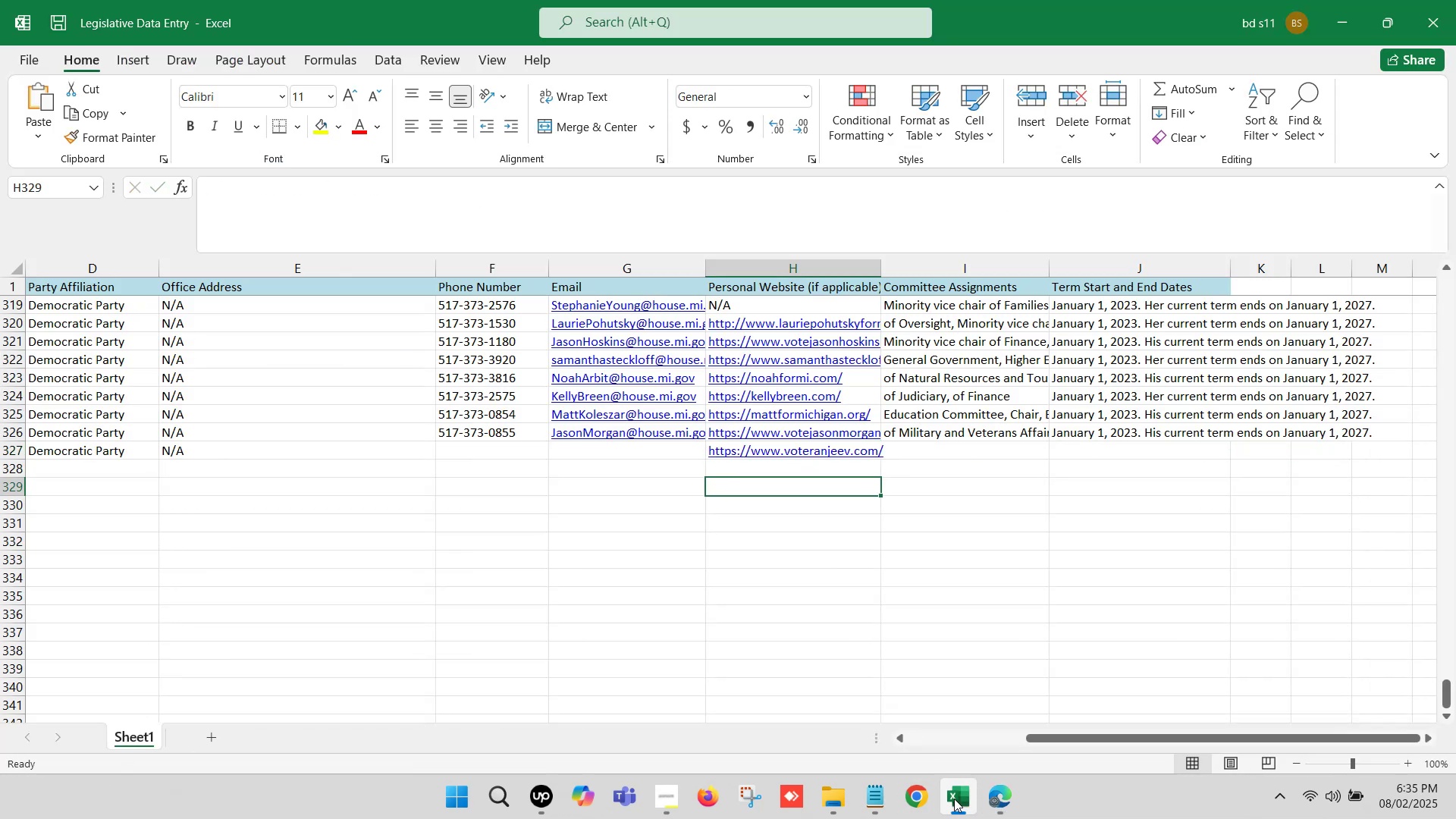 
left_click([959, 797])
 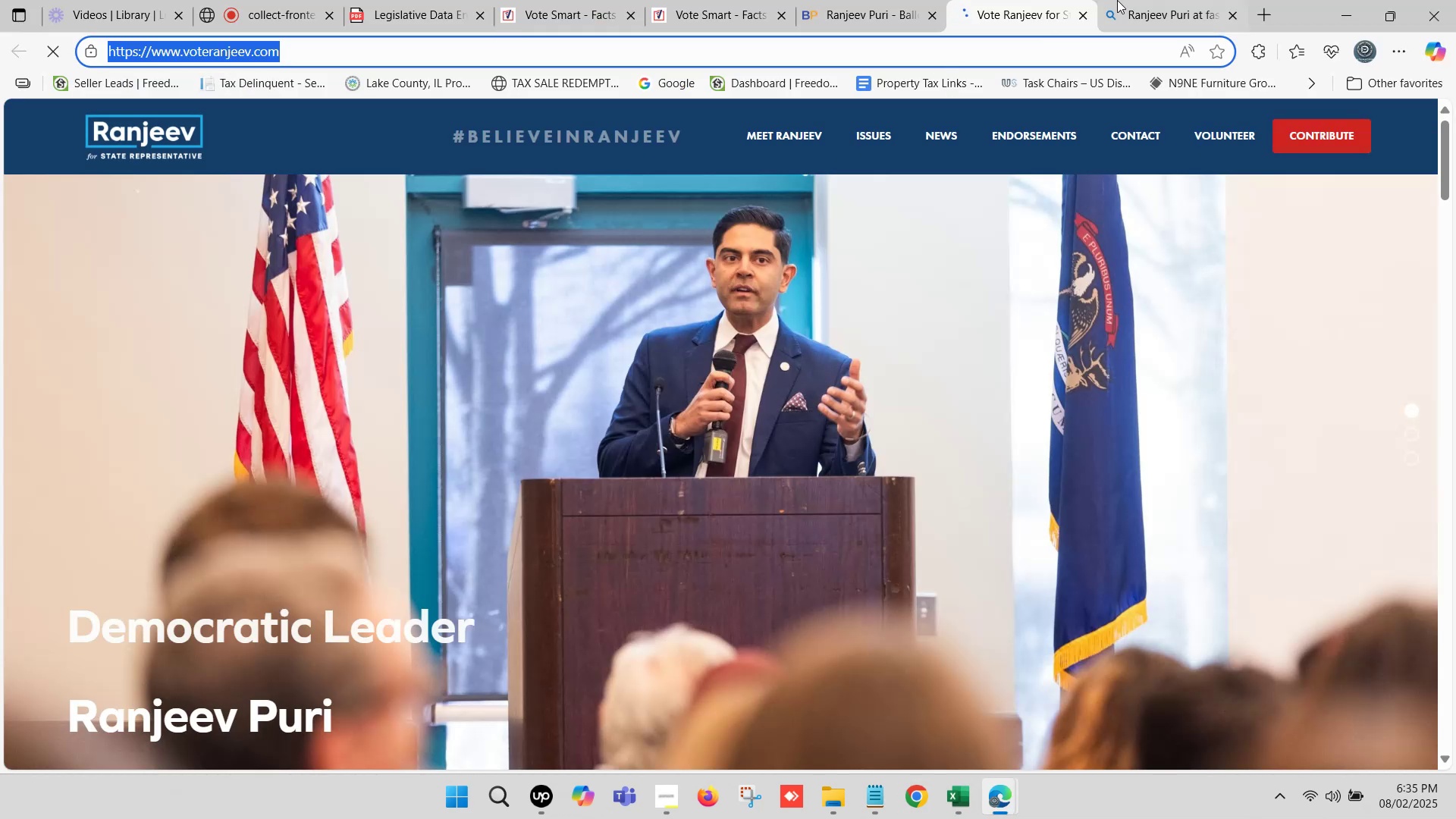 
double_click([864, 0])
 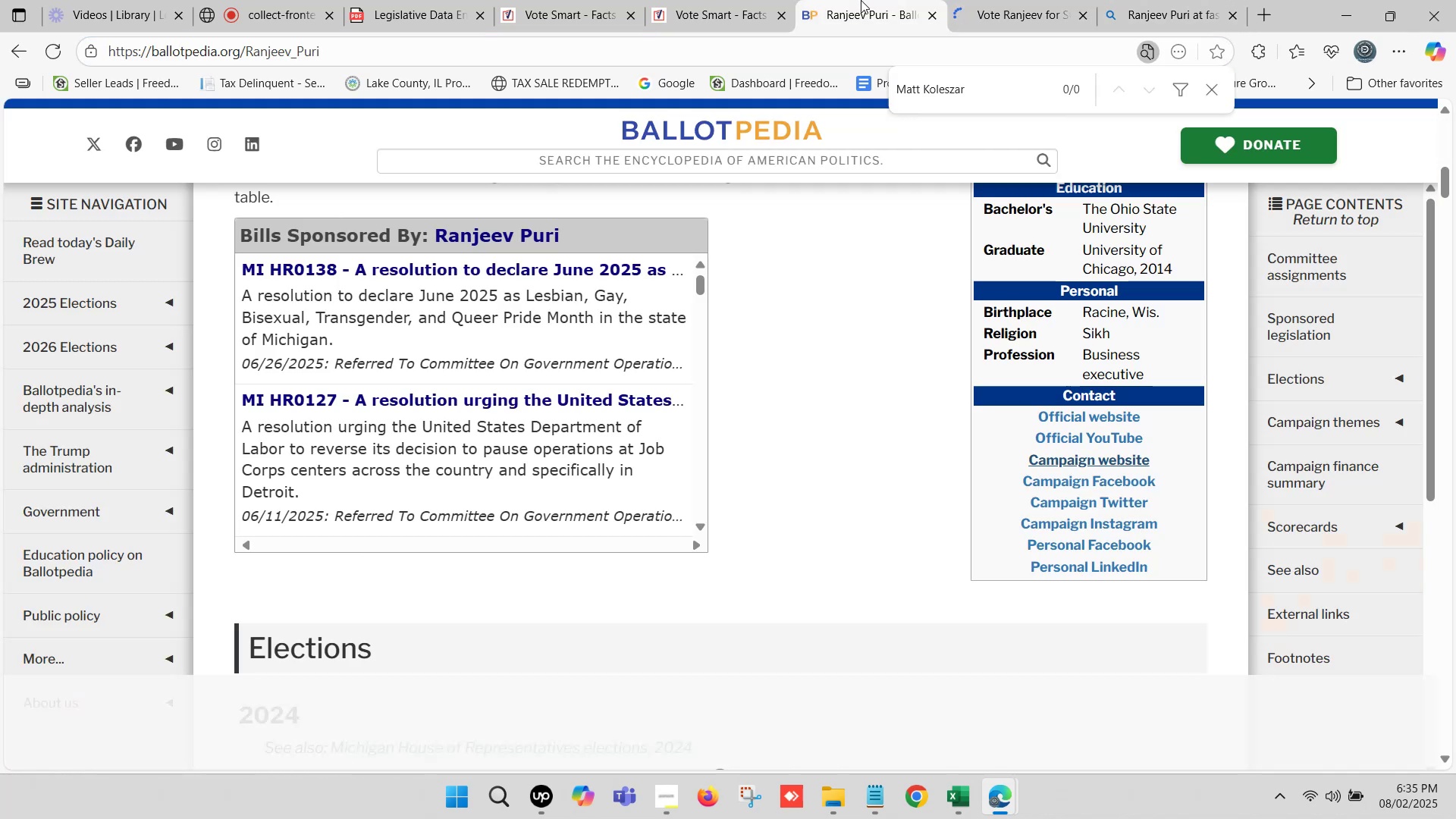 
left_click([864, 0])
 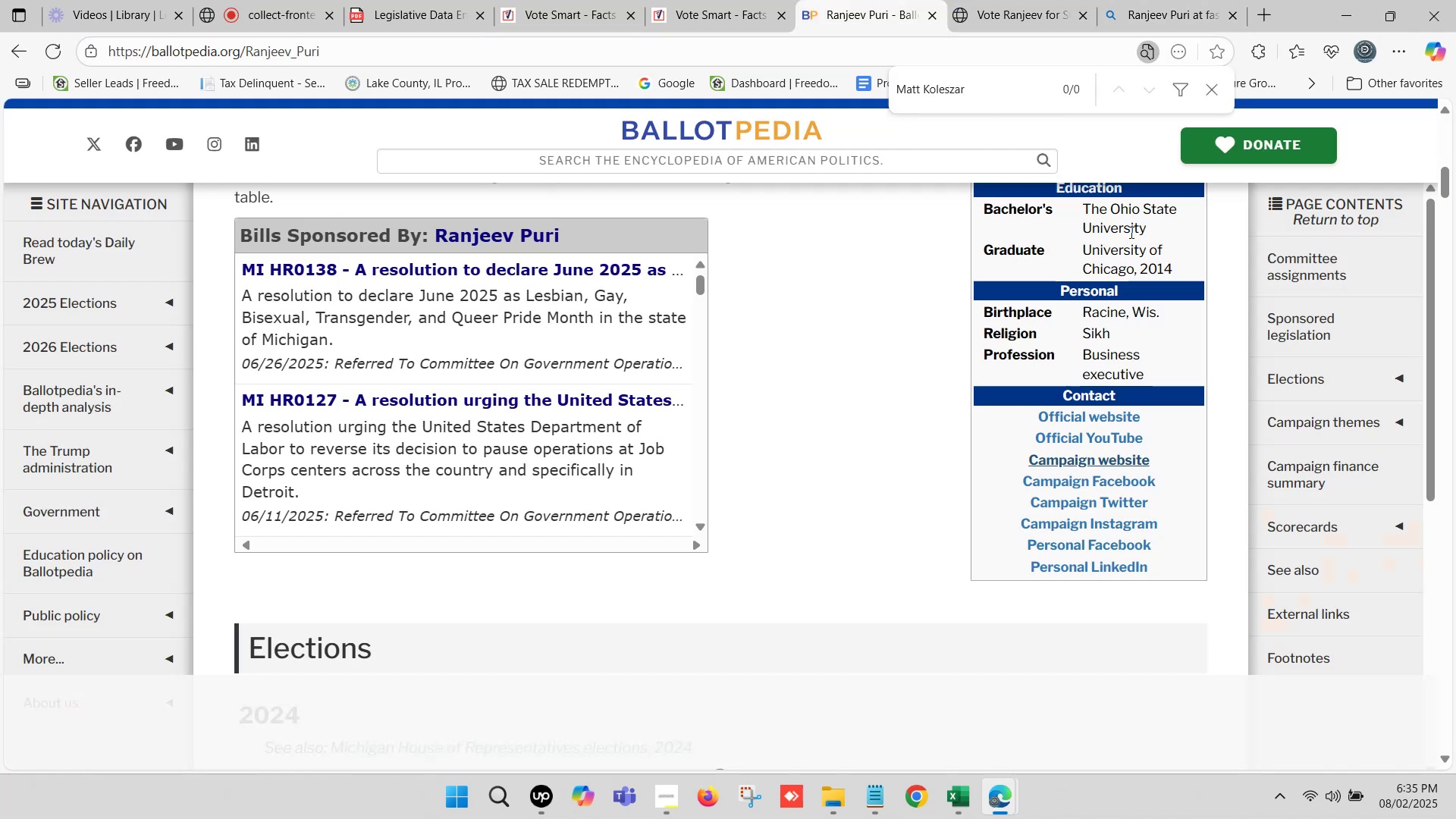 
scroll: coordinate [968, 324], scroll_direction: up, amount: 8.0
 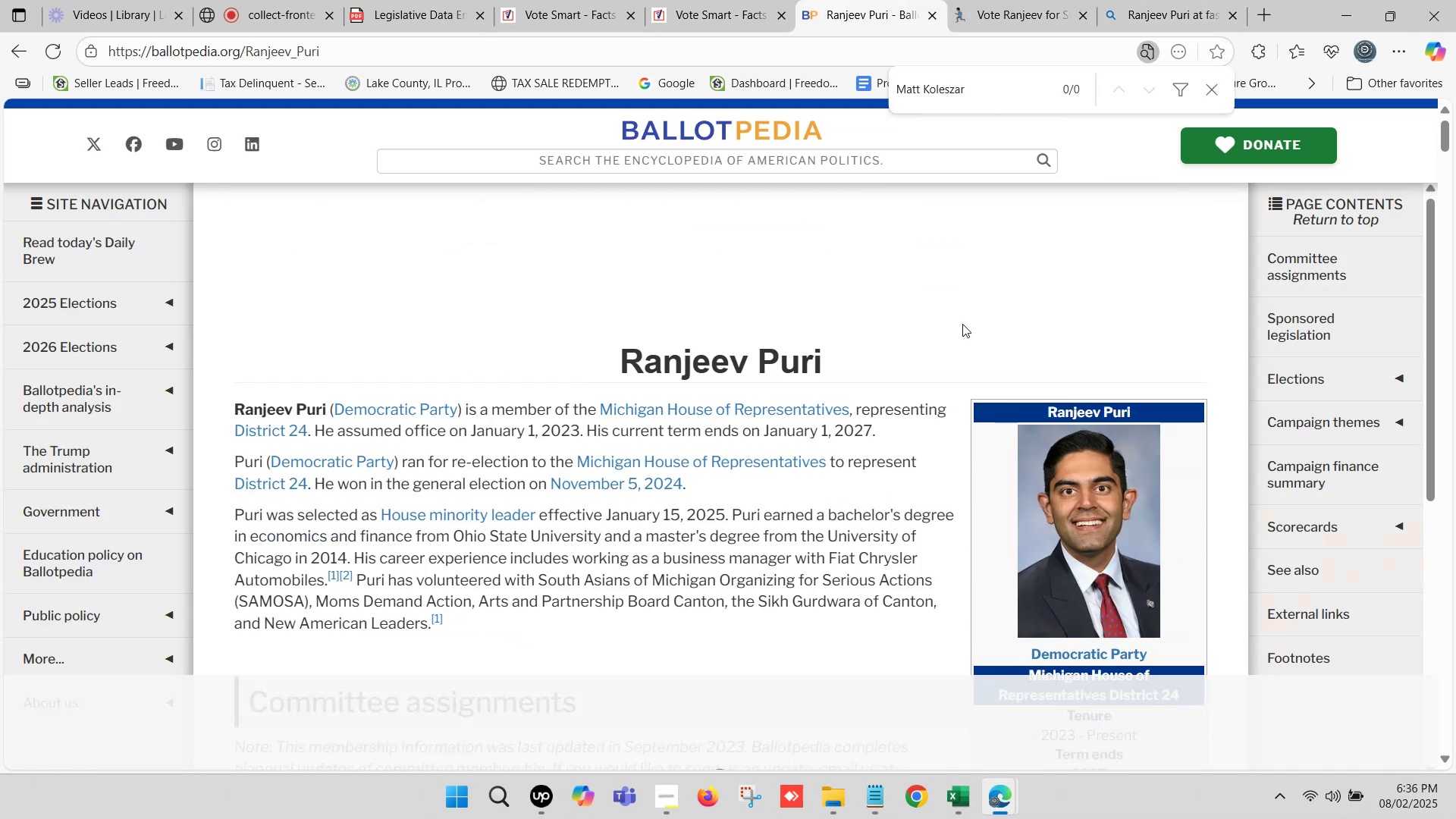 
scroll: coordinate [955, 325], scroll_direction: down, amount: 1.0
 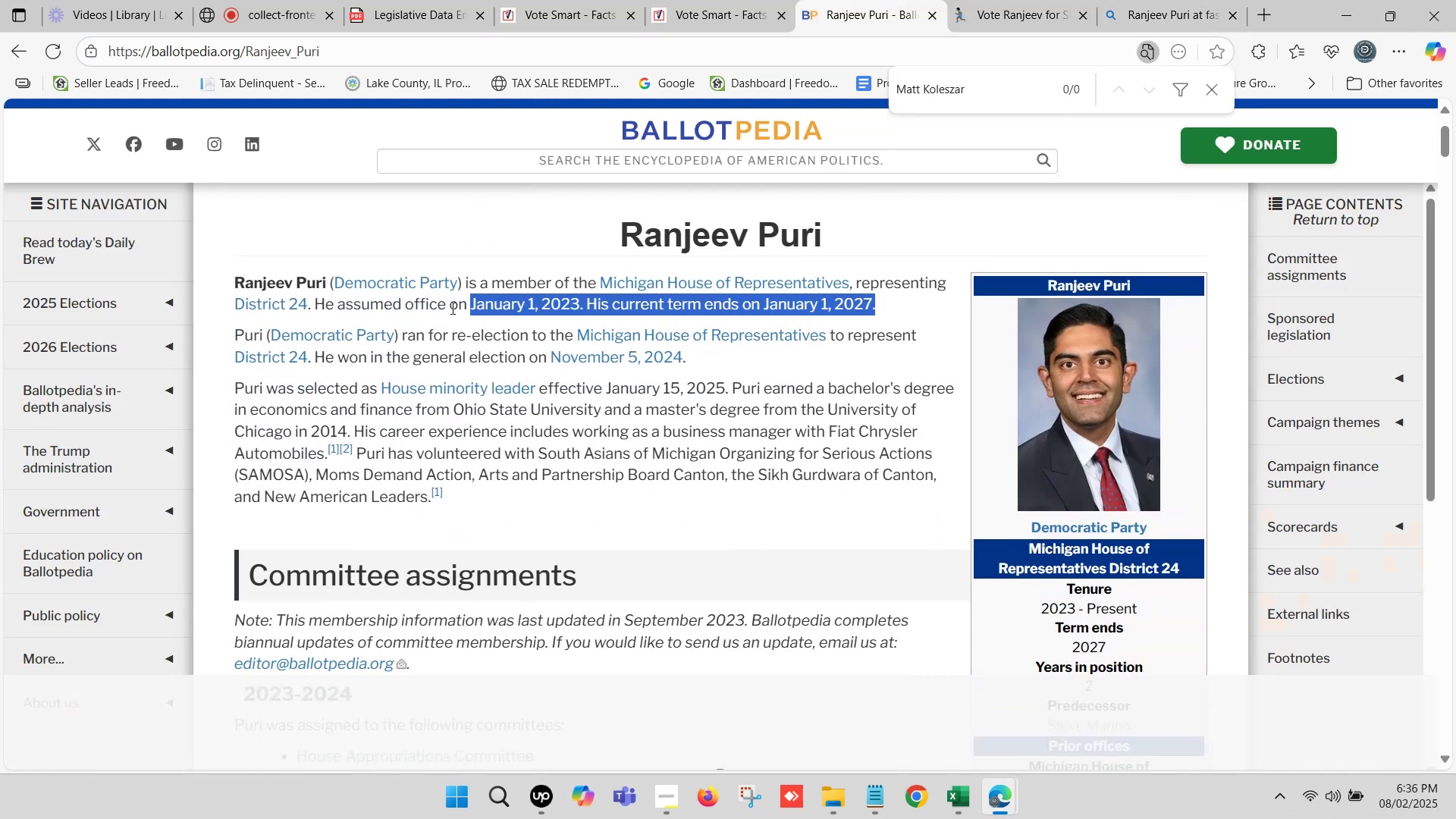 
key(Control+C)
 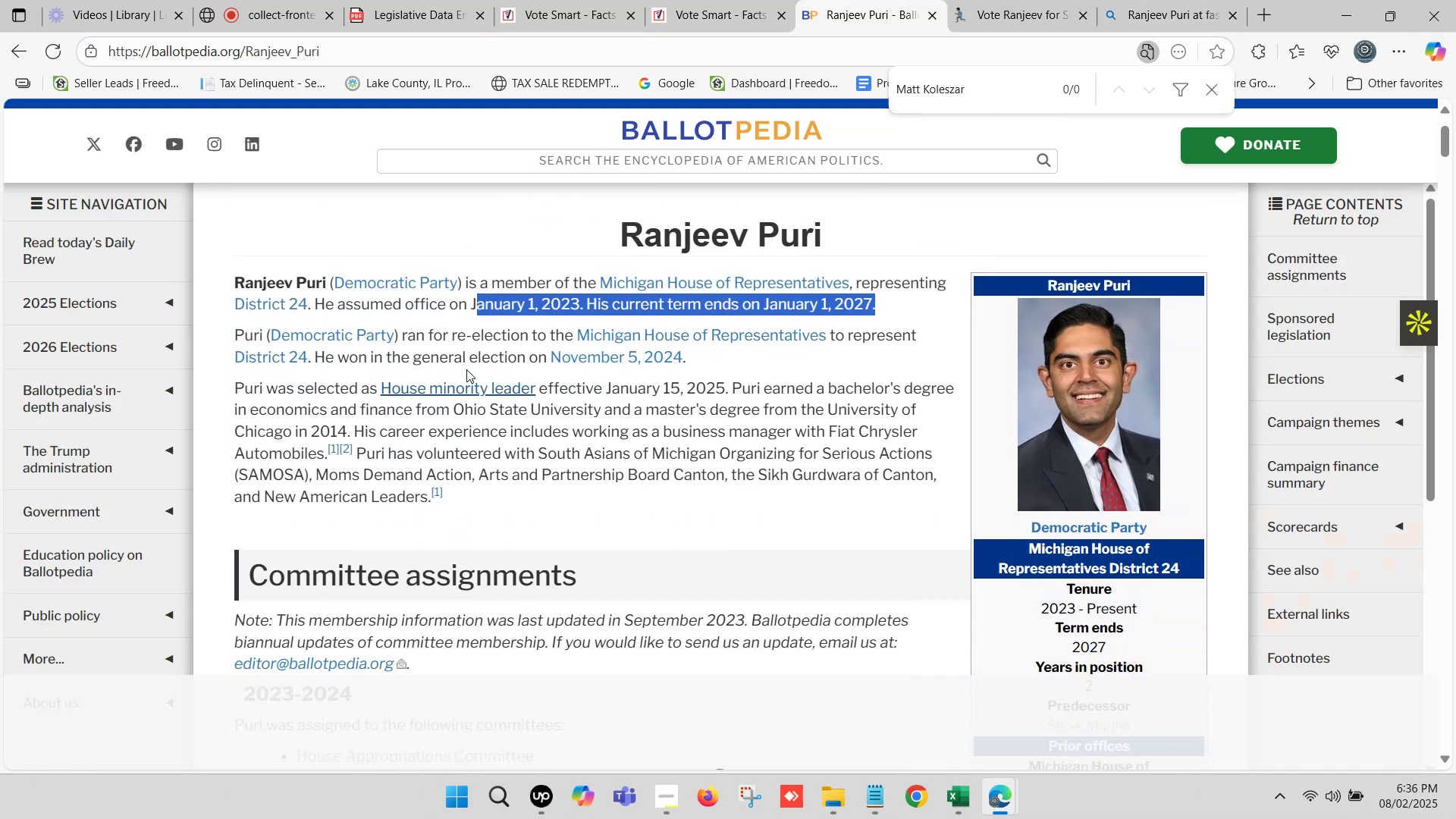 
hold_key(key=ShiftLeft, duration=1.46)
left_click([469, 300])
 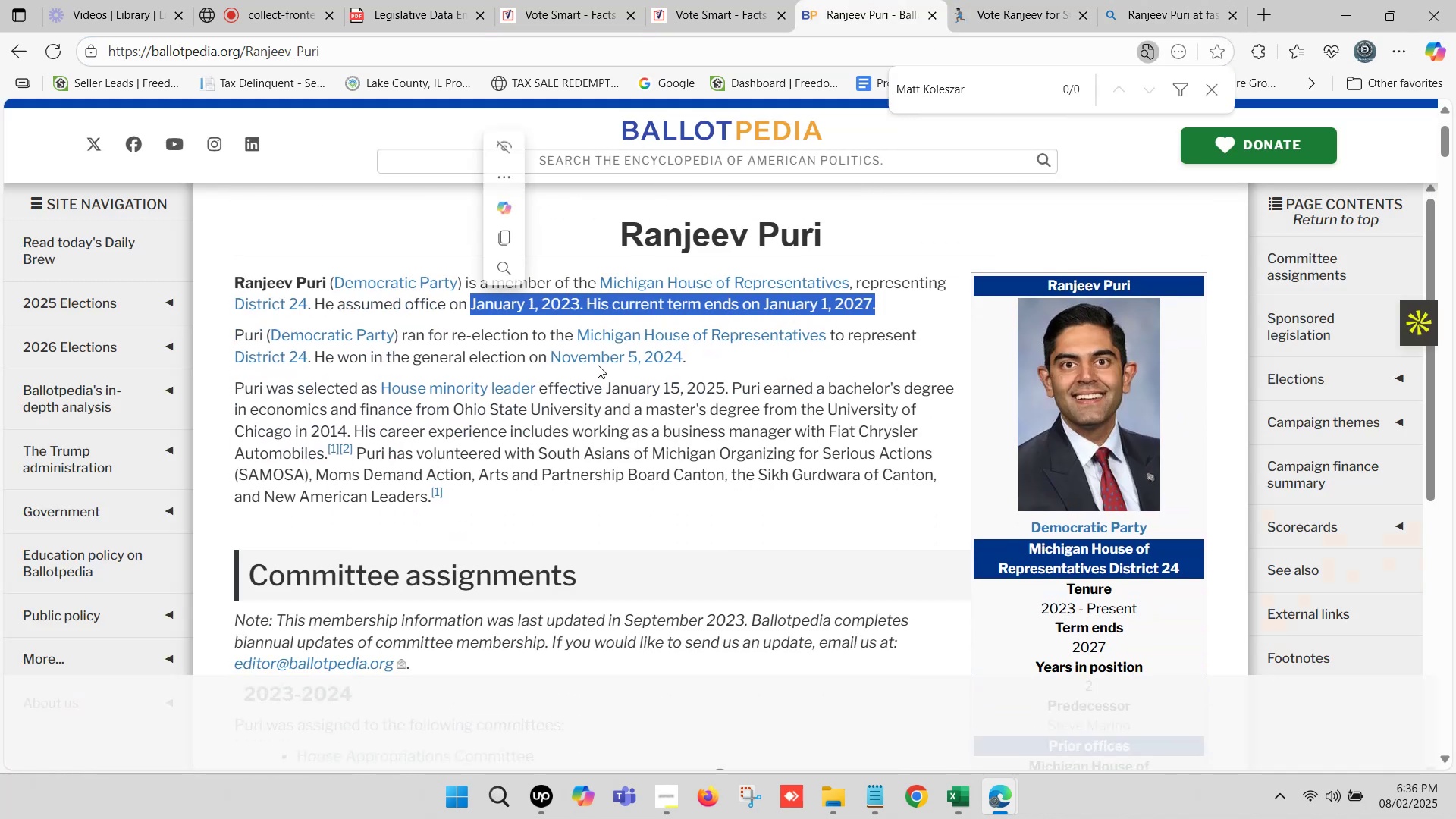 
key(Control+C)
 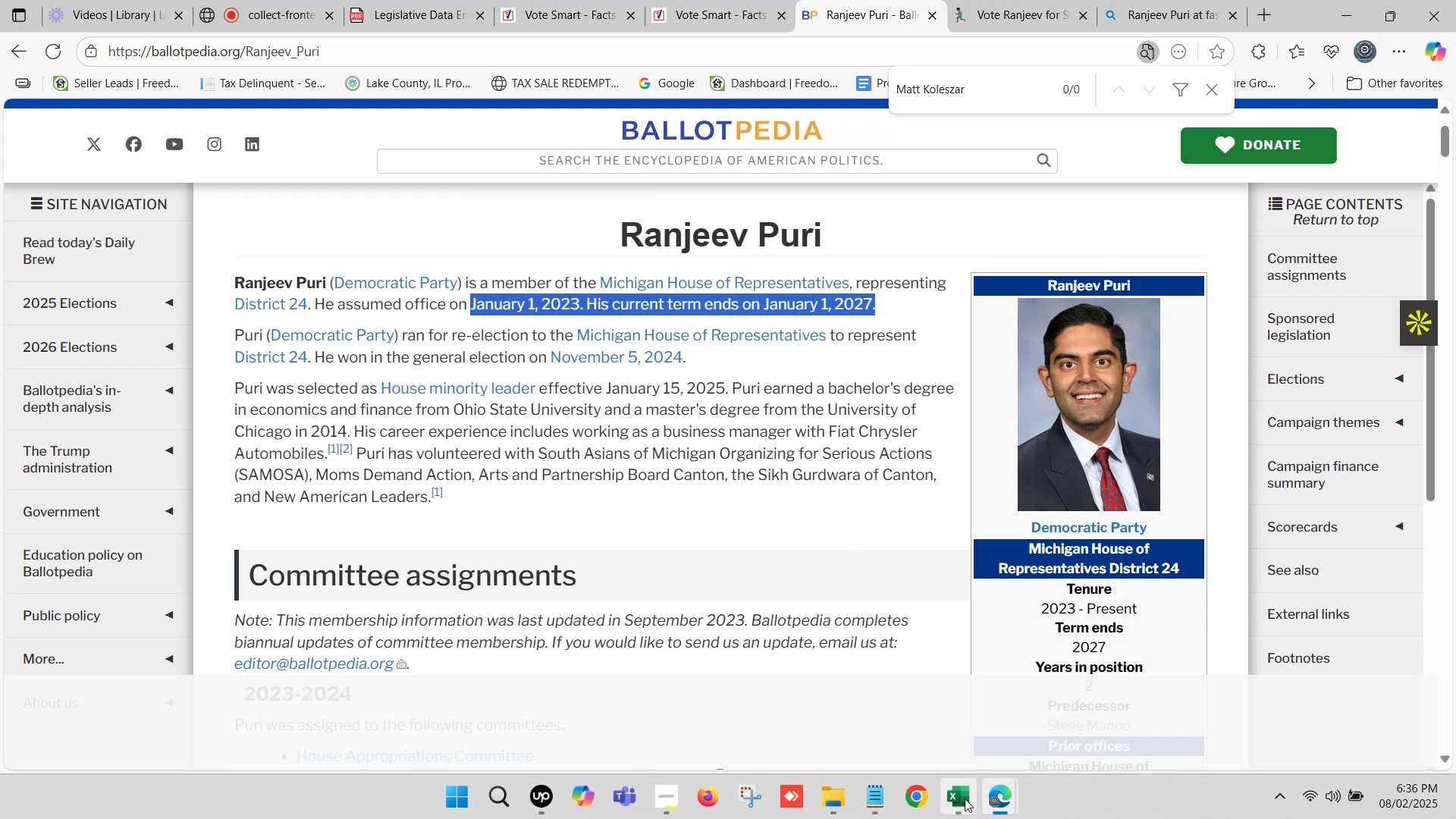 
left_click([966, 806])
 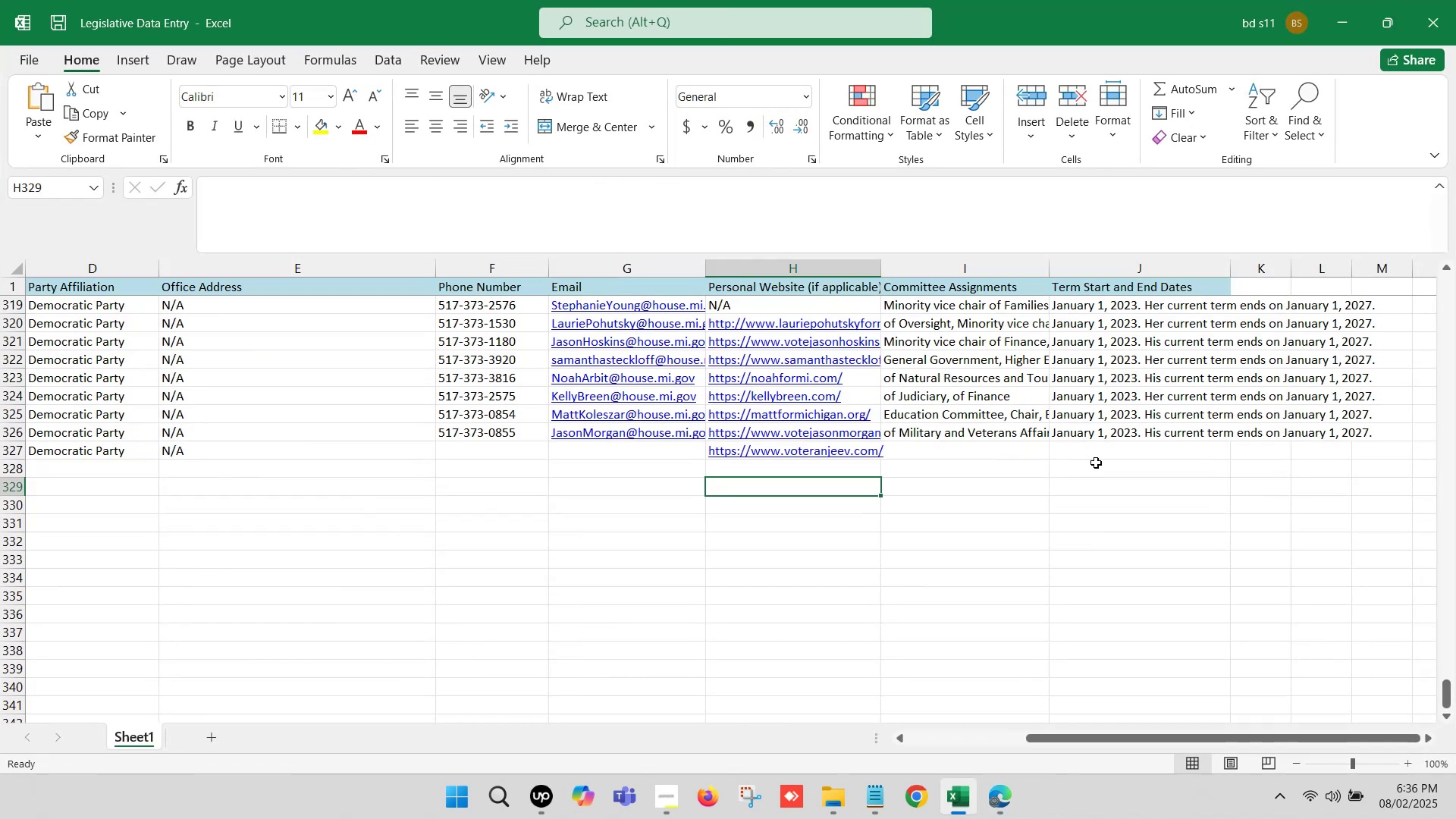 
left_click([1096, 455])
 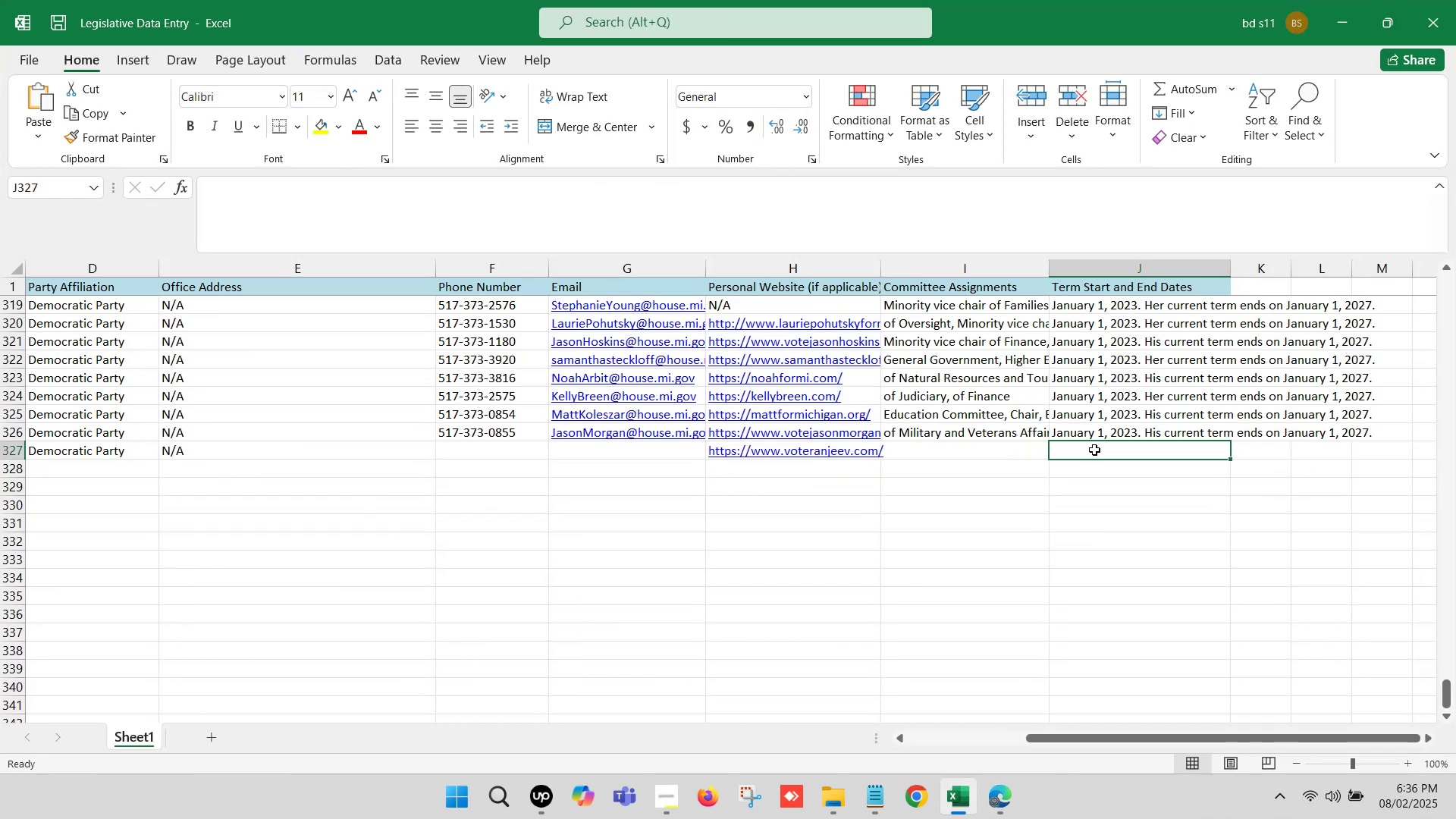 
left_click([1094, 450])
 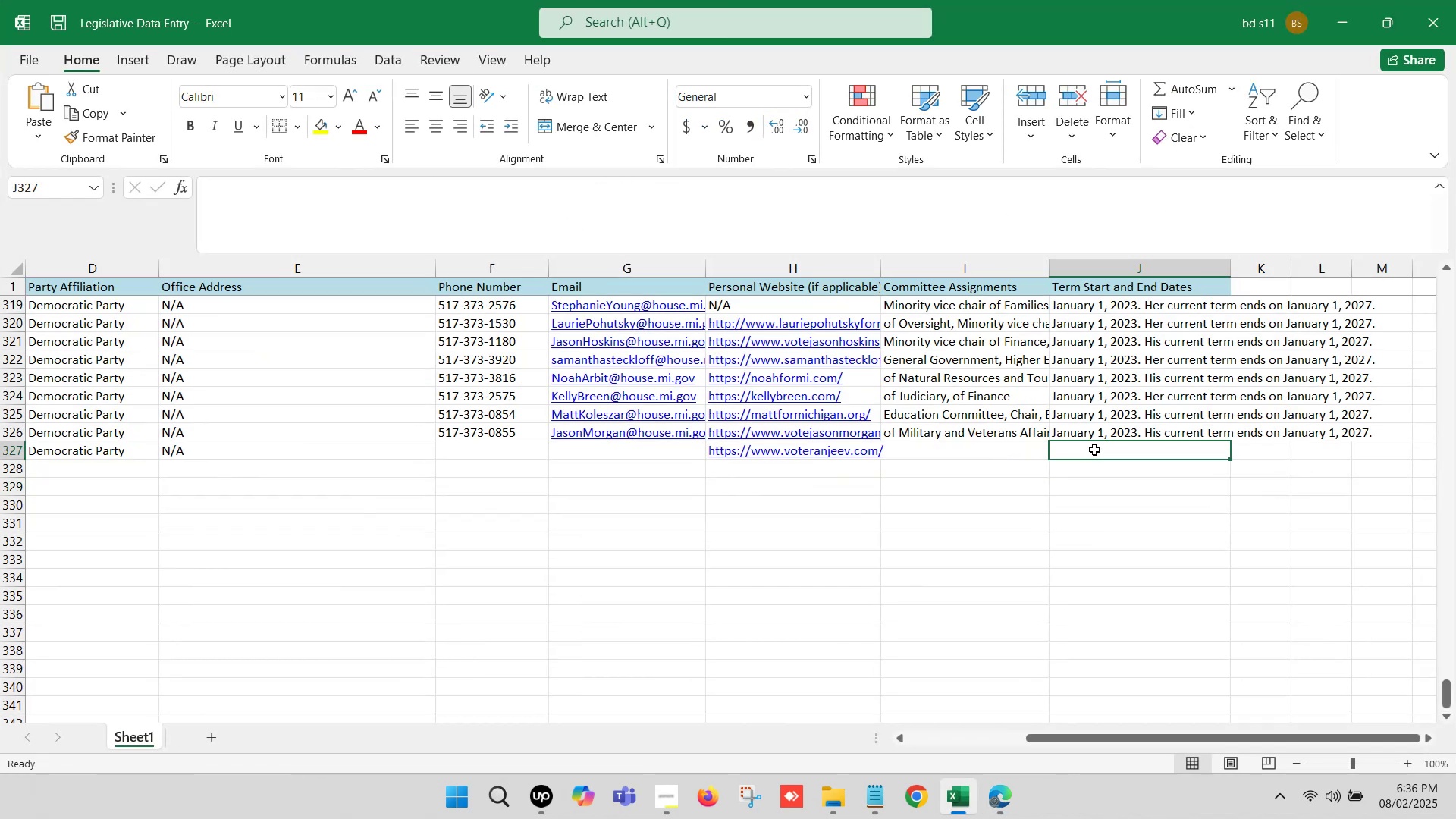 
double_click([1094, 450])
 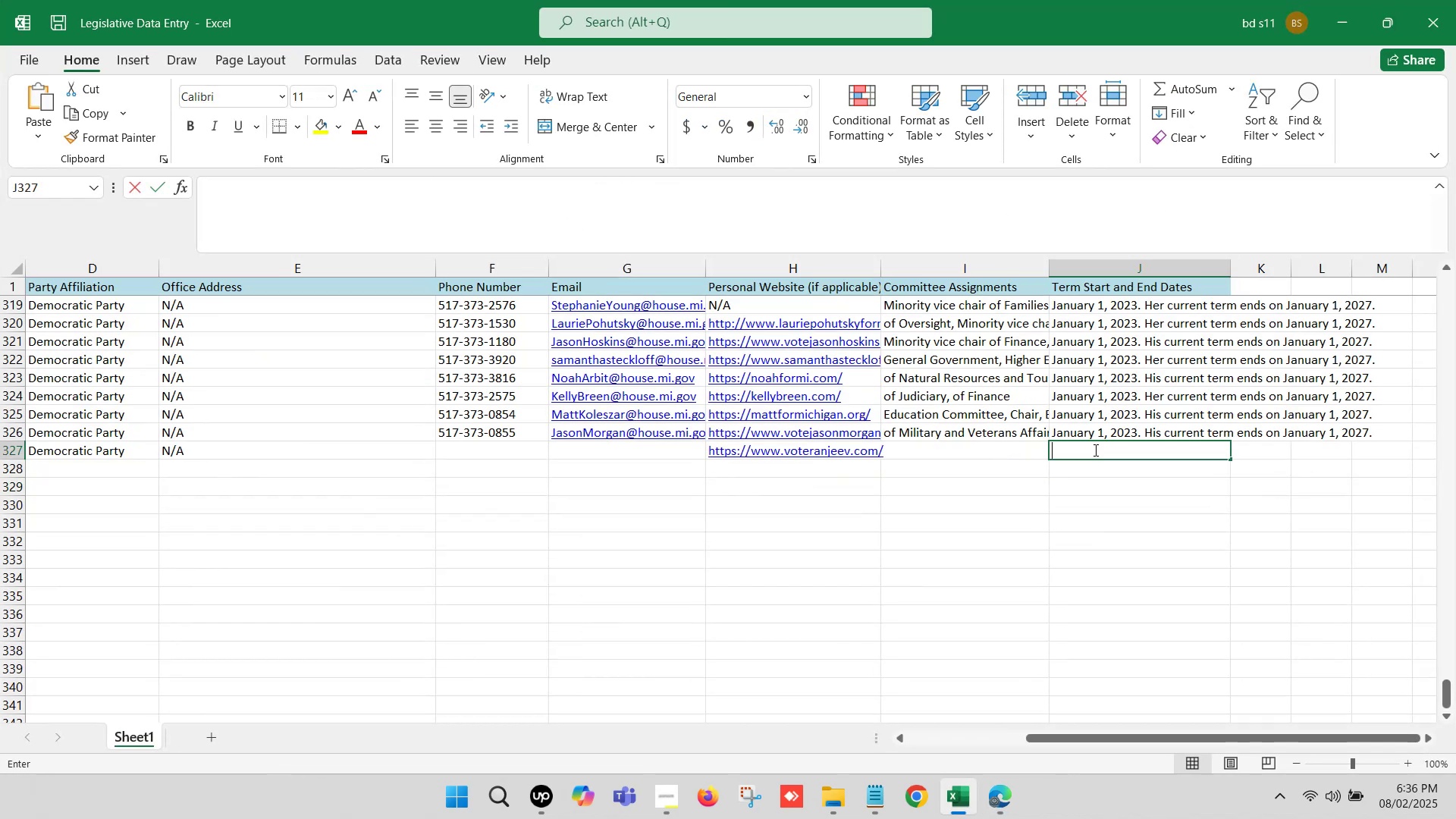 
key(Control+V)
 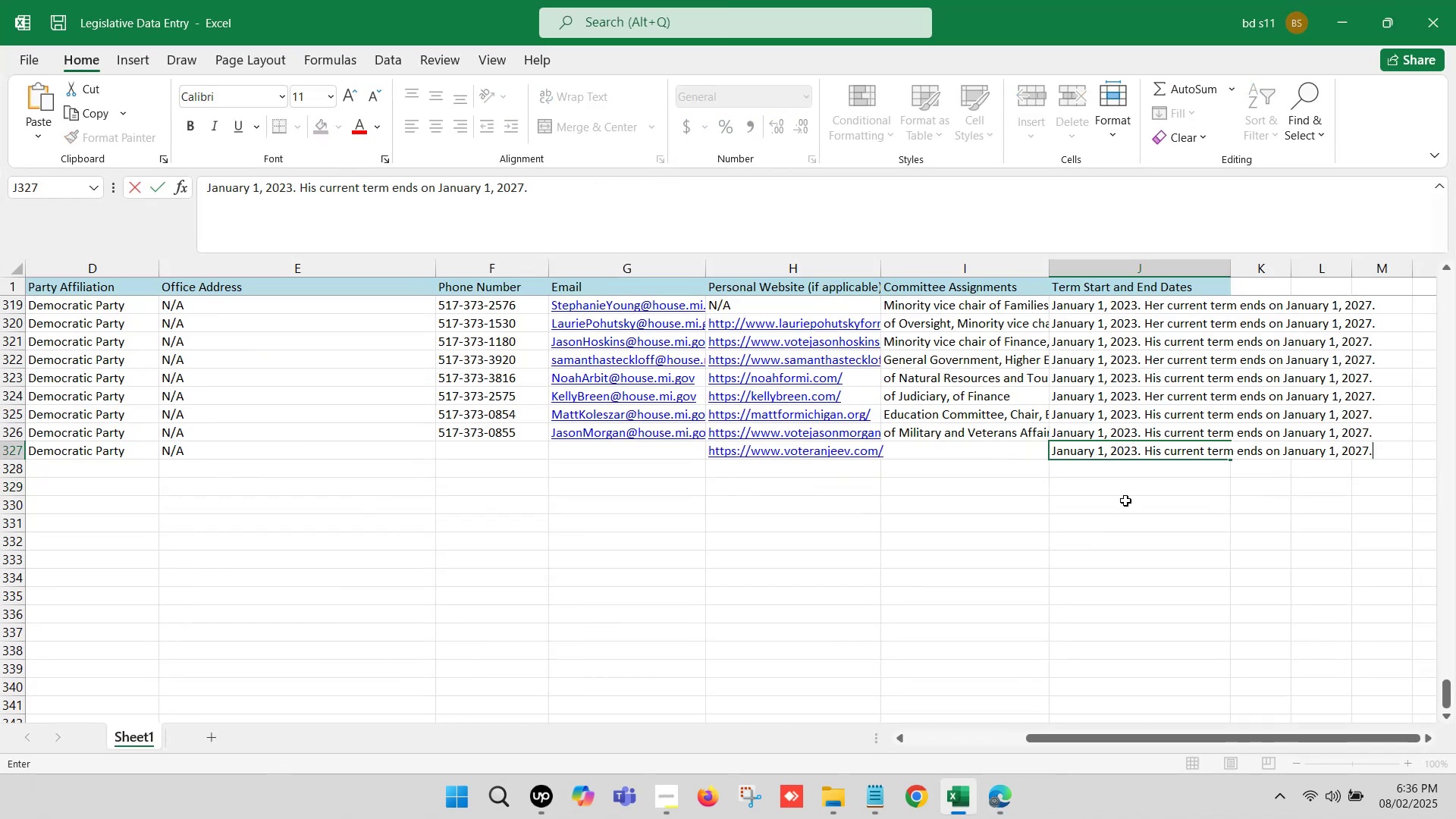 
left_click([1125, 500])
 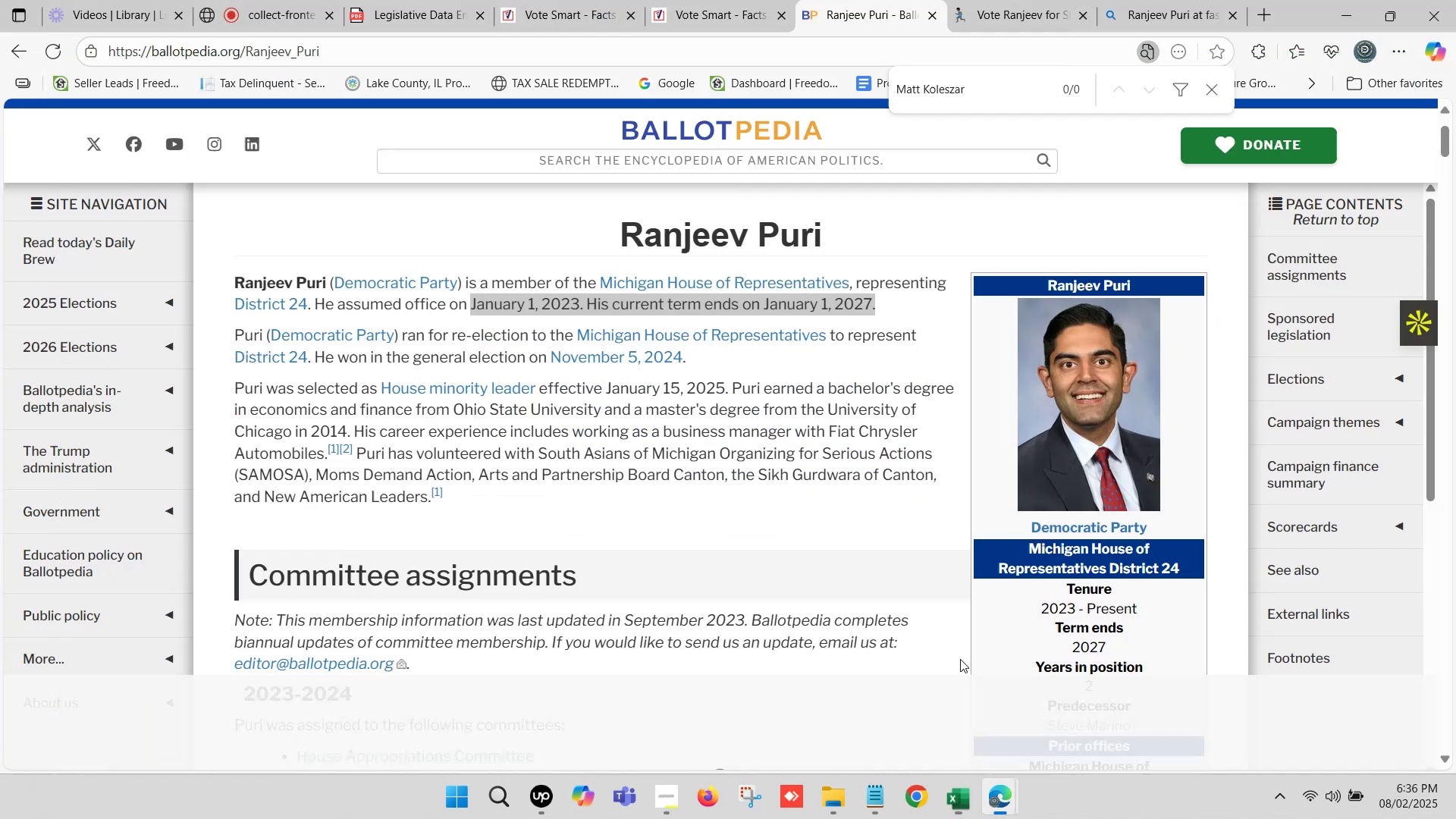 
left_click([1027, 0])
 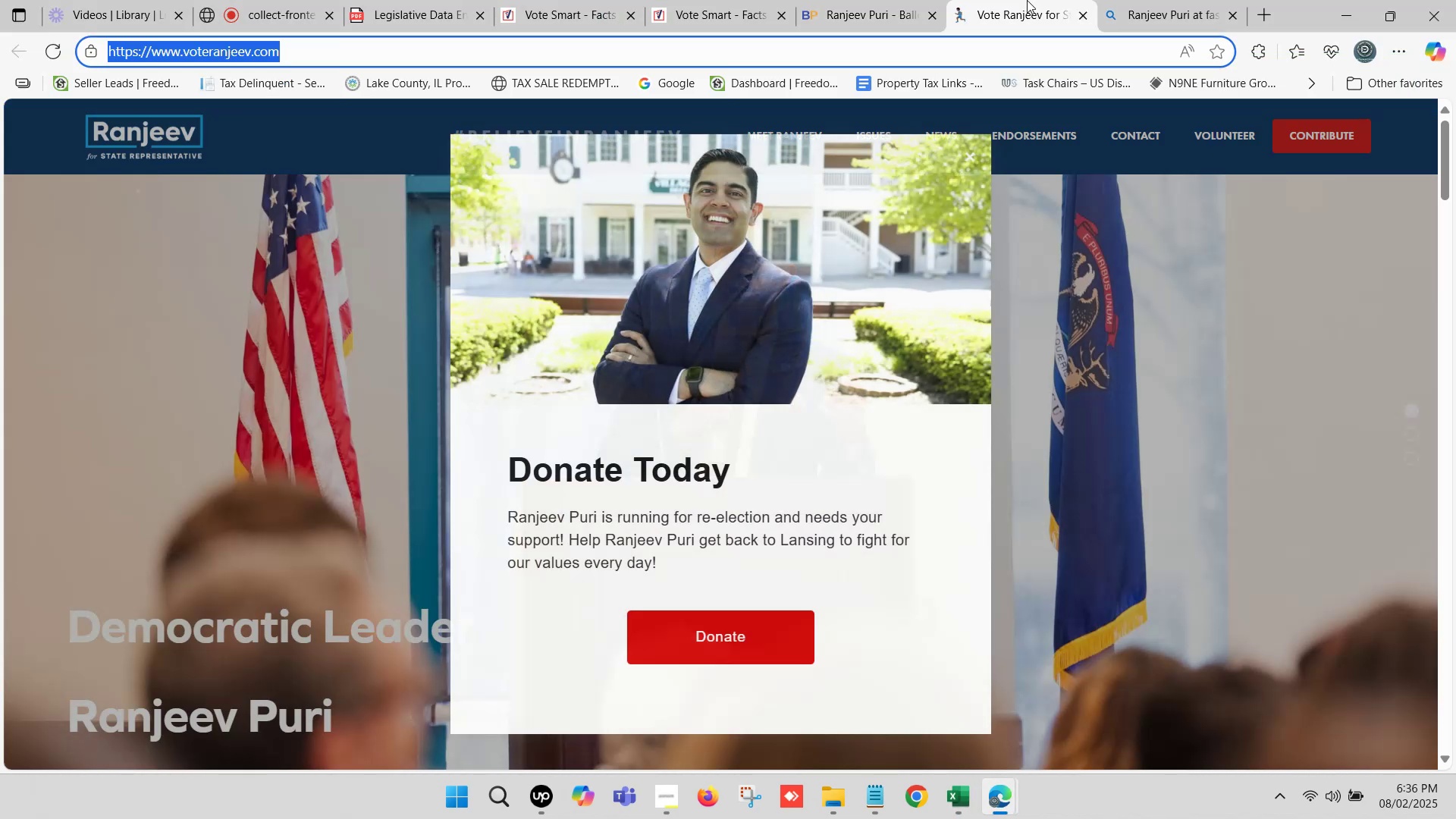 
double_click([739, 0])
 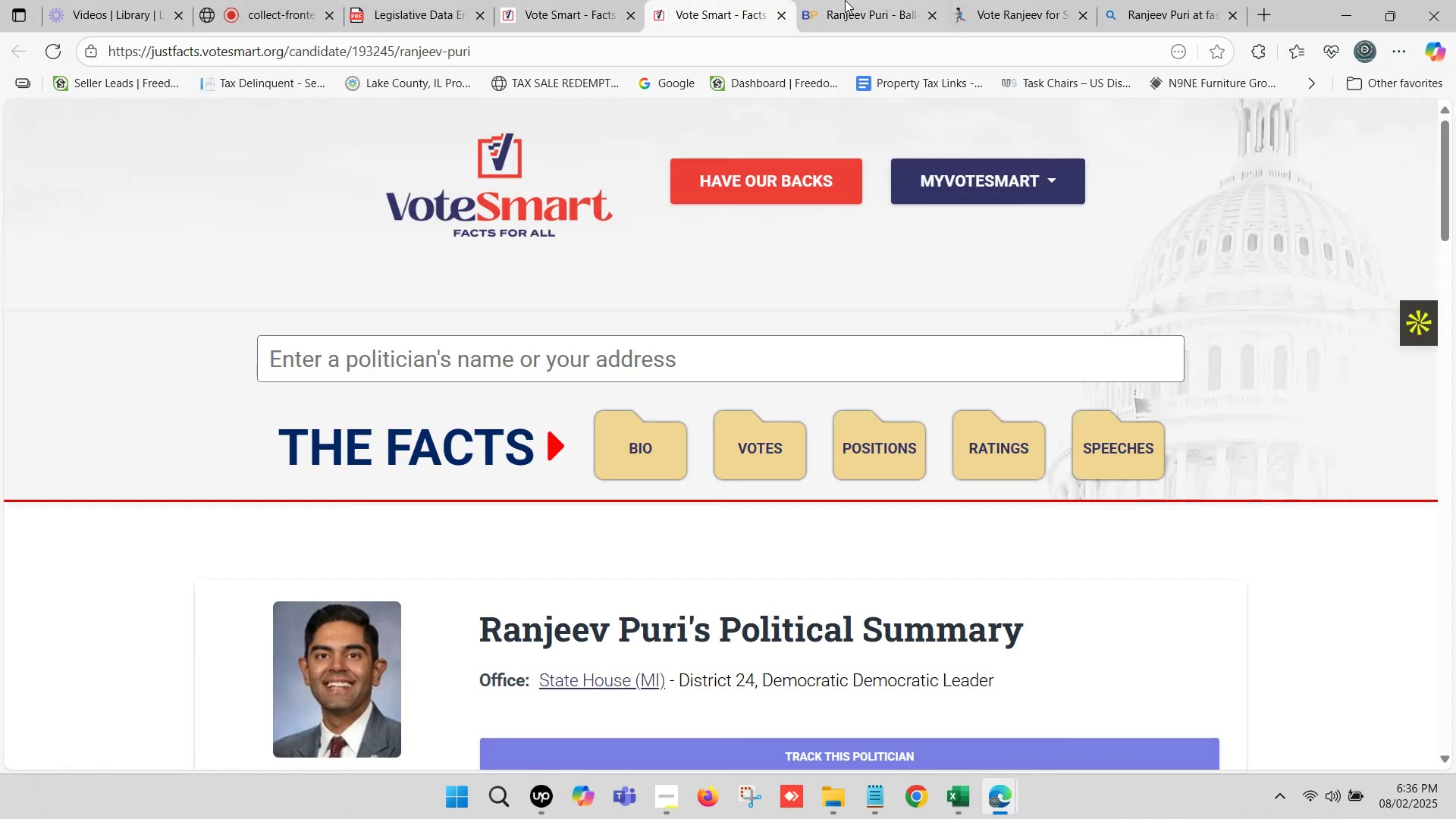 
left_click([845, 0])
 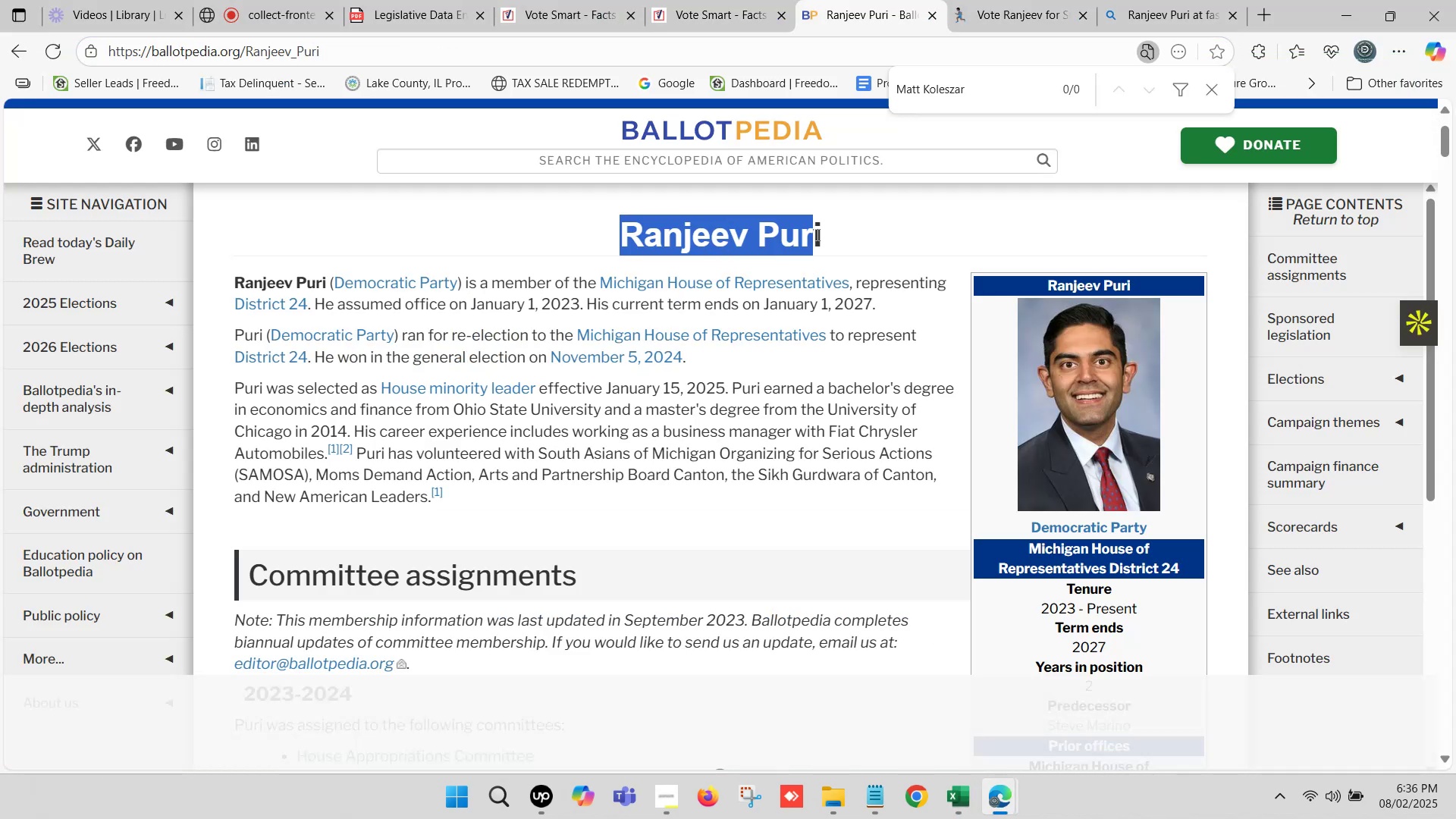 
key(Control+ControlLeft)
 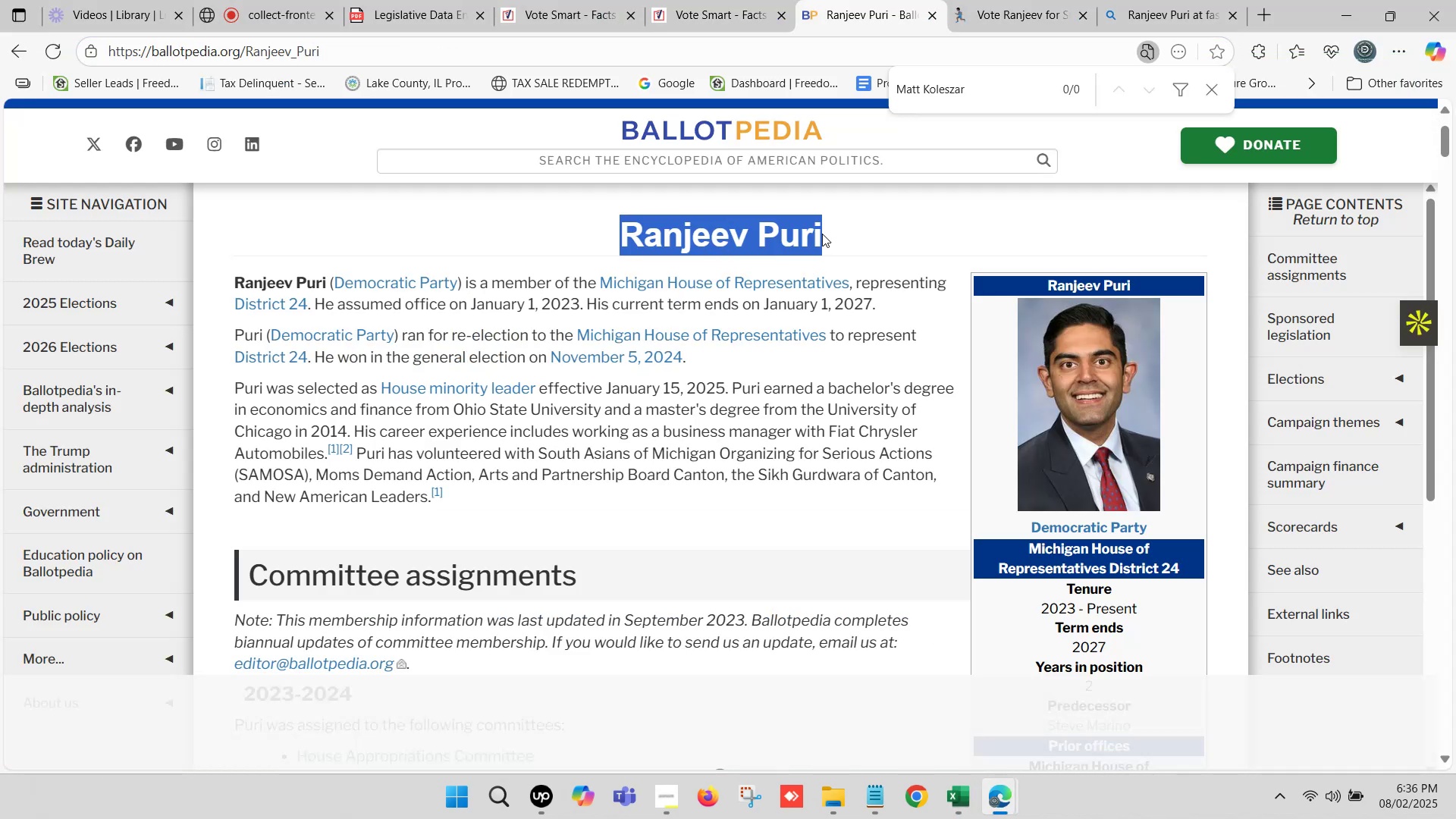 
key(Control+C)
 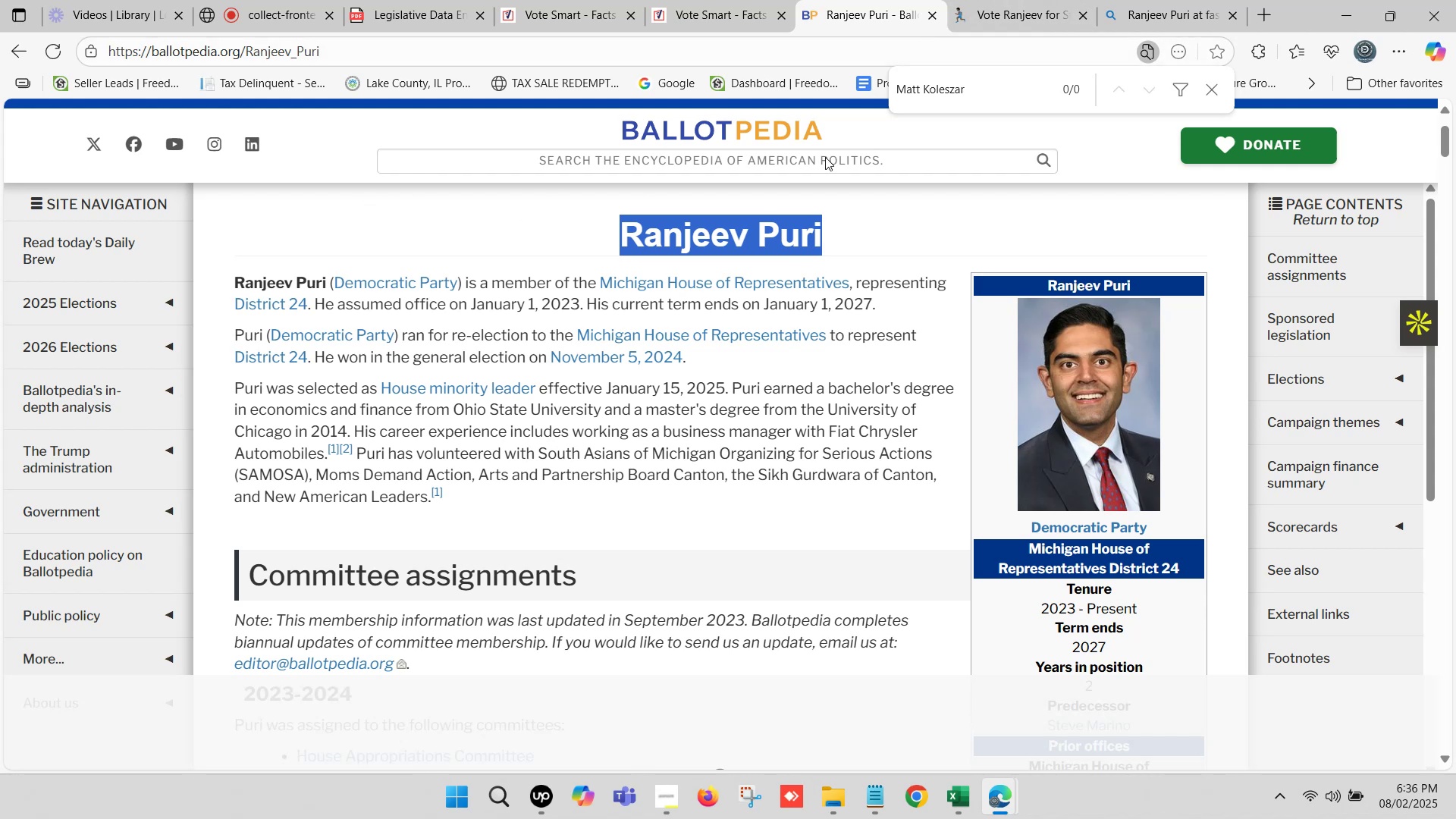 
left_click([1025, 0])
 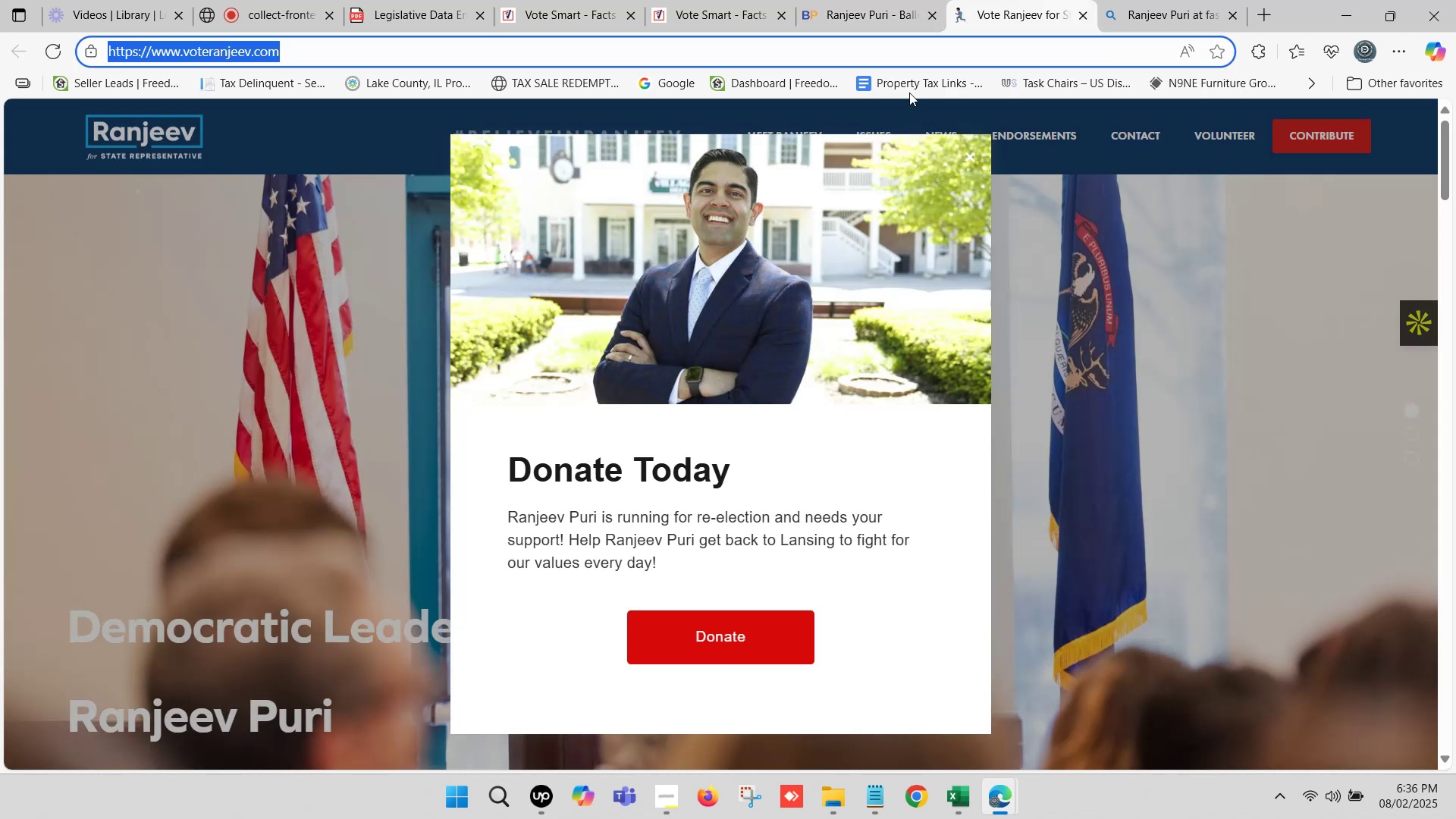 
scroll: coordinate [770, 255], scroll_direction: up, amount: 8.0
 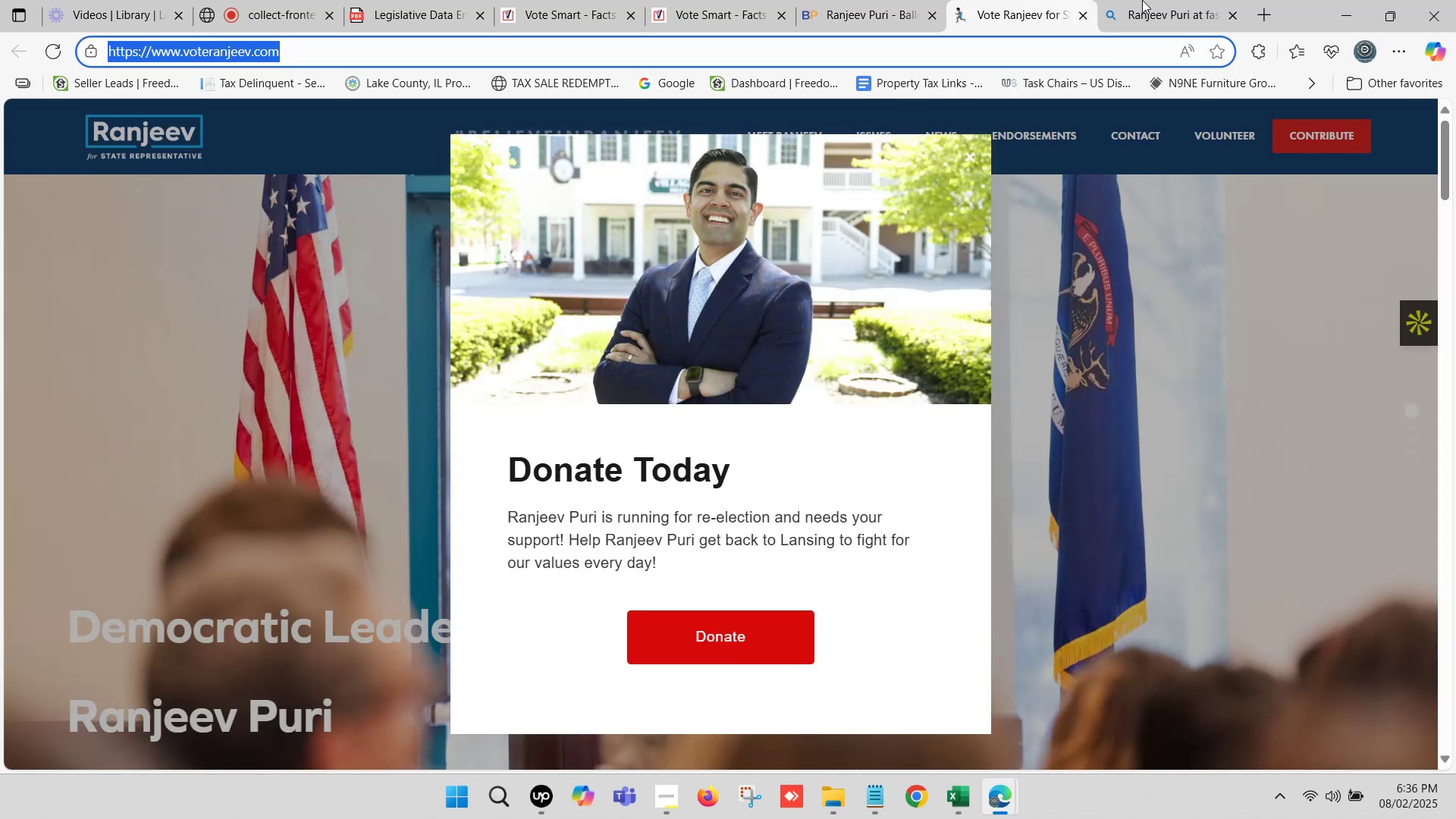 
left_click([1154, 0])
 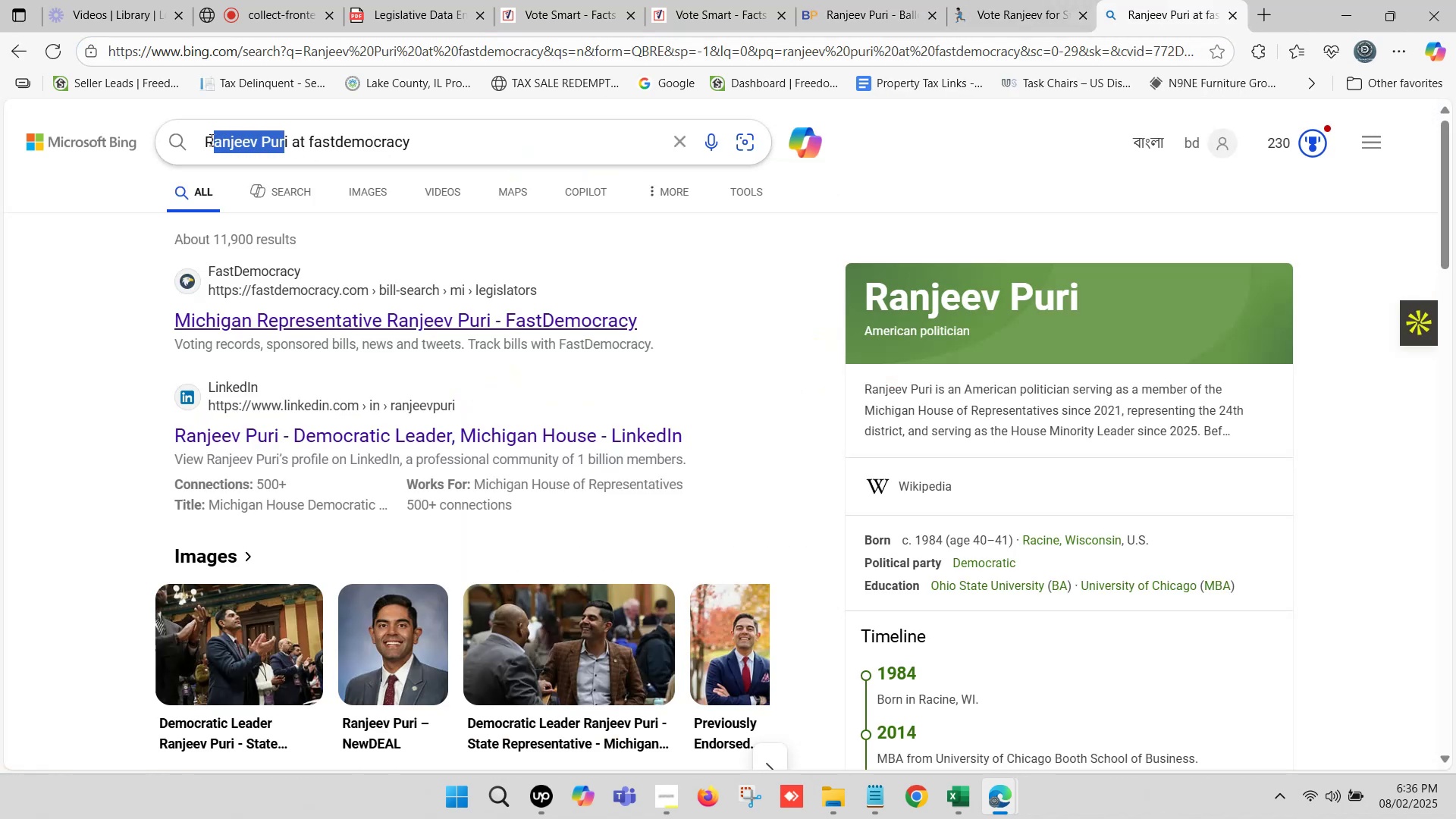 
key(Control+ControlLeft)
 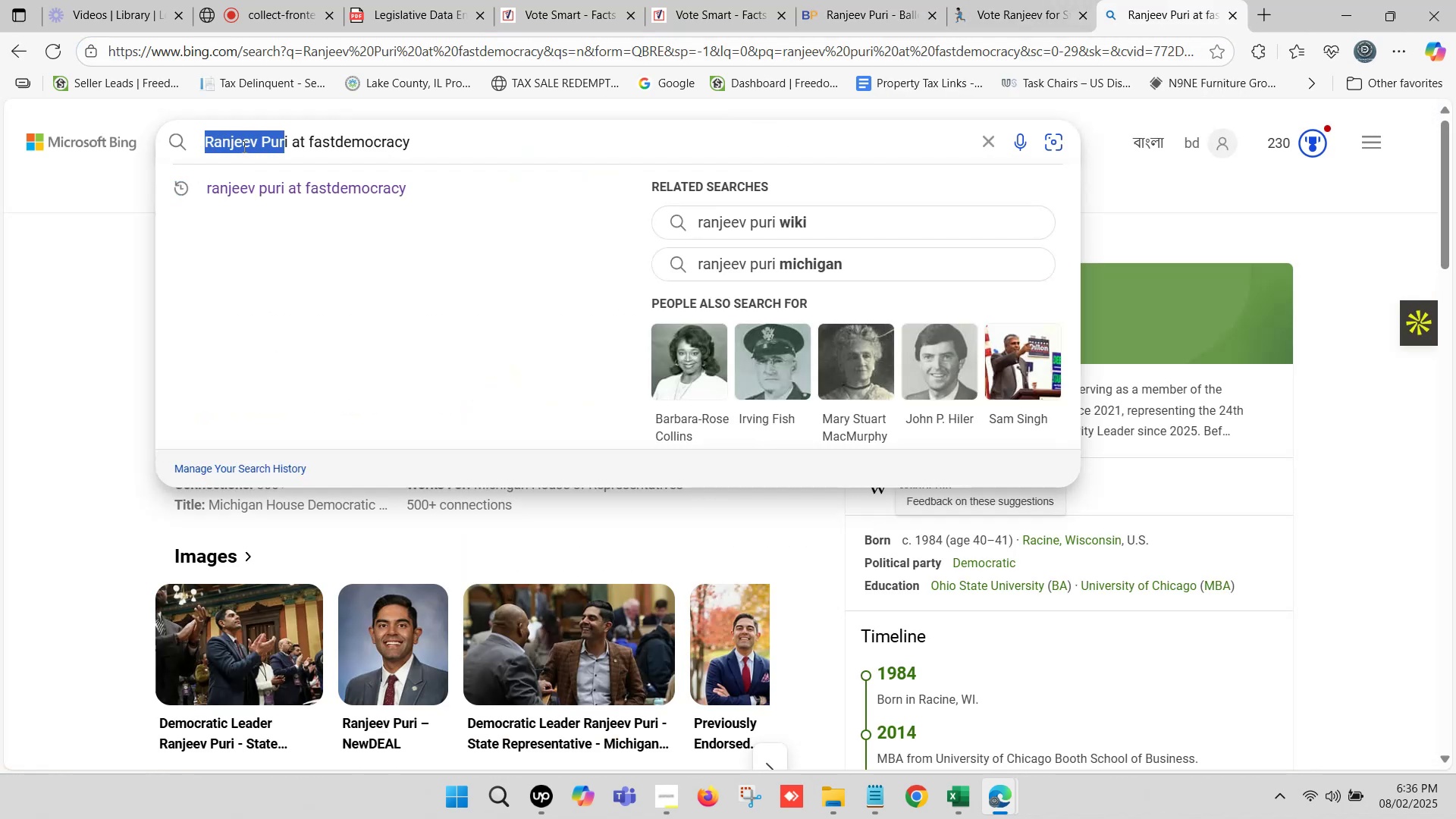 
key(Control+V)
 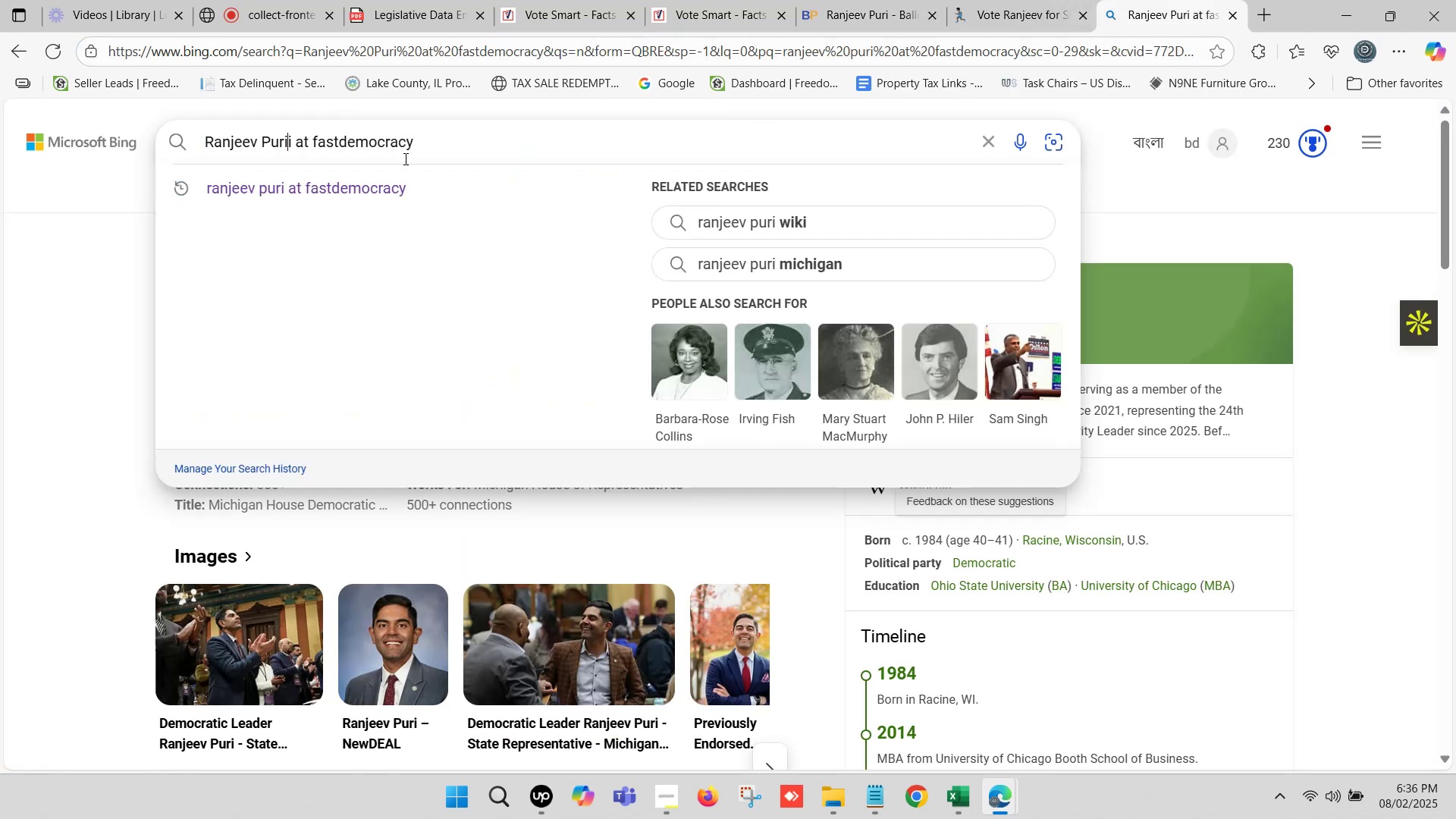 
key(ArrowRight)
 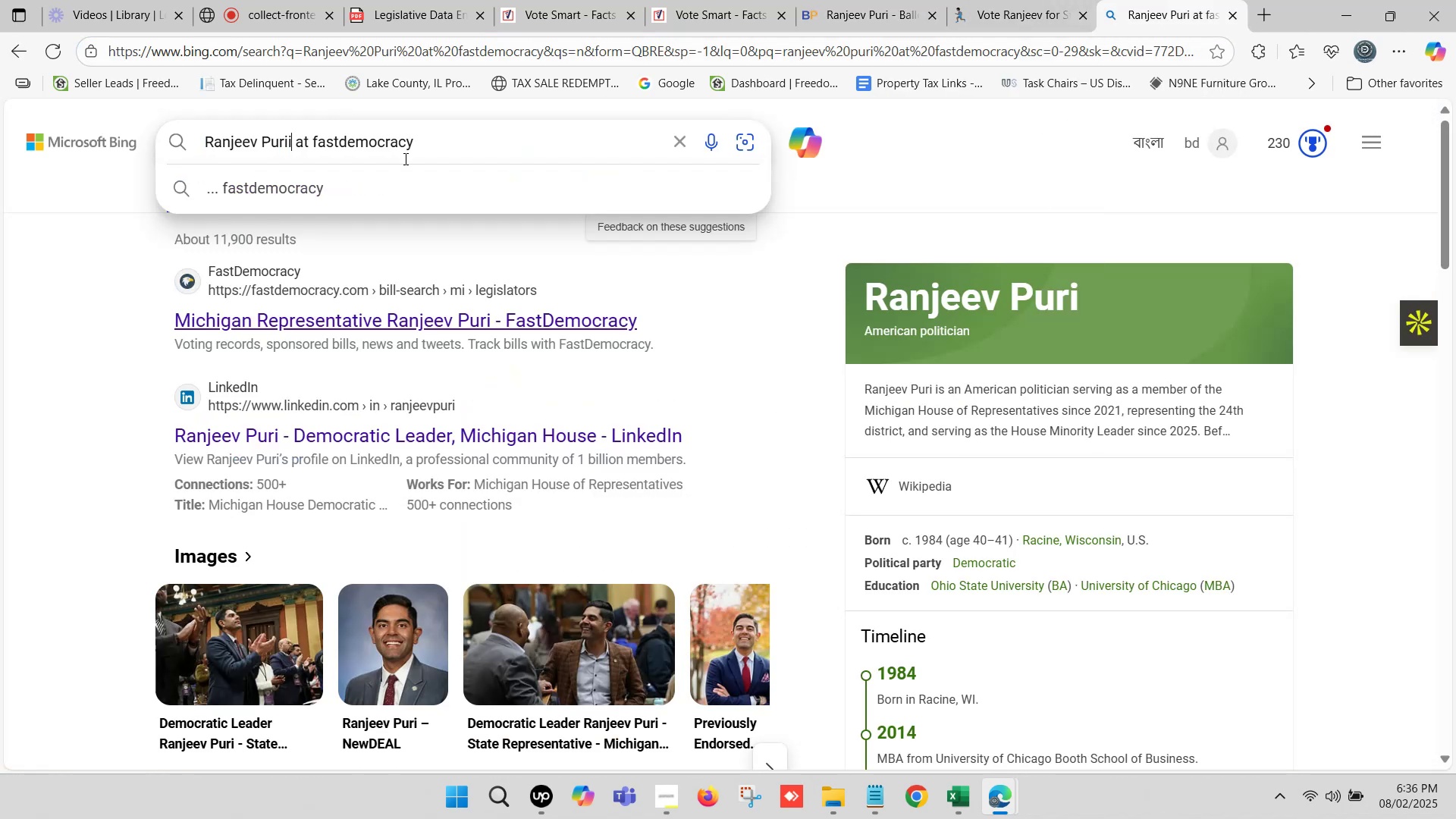 
key(Backspace)
 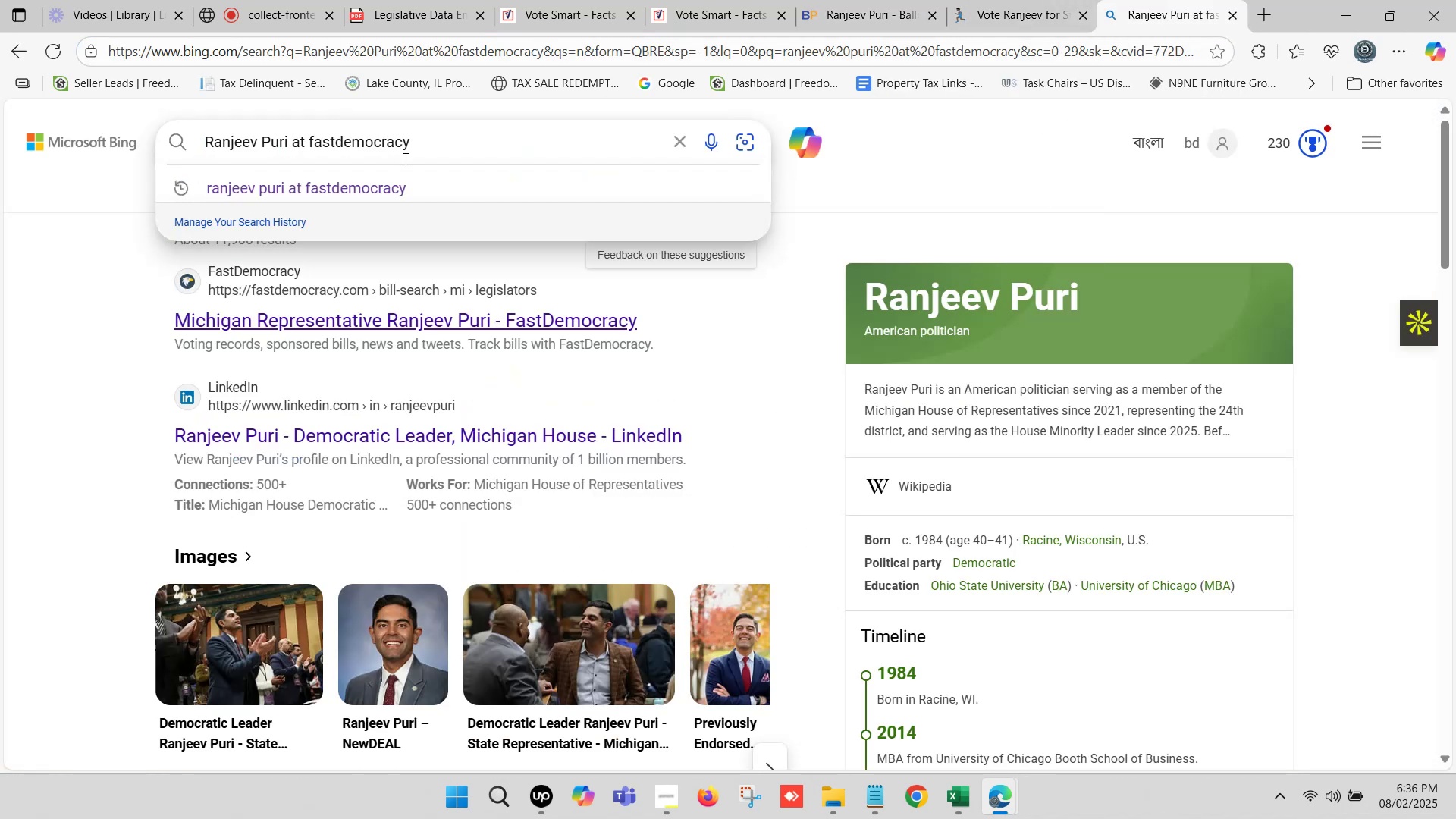 
key(Enter)
 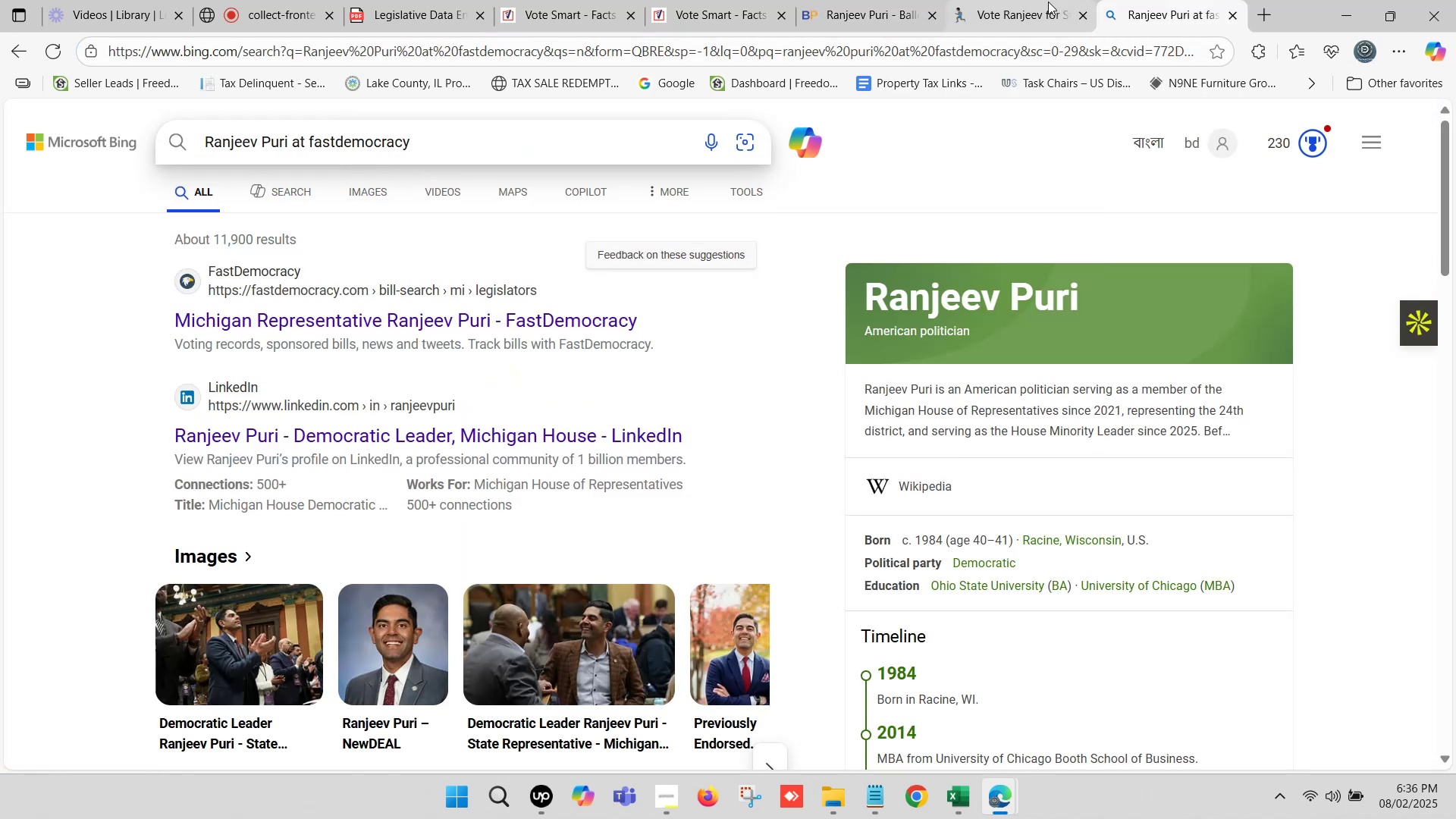 
left_click([1048, 2])
 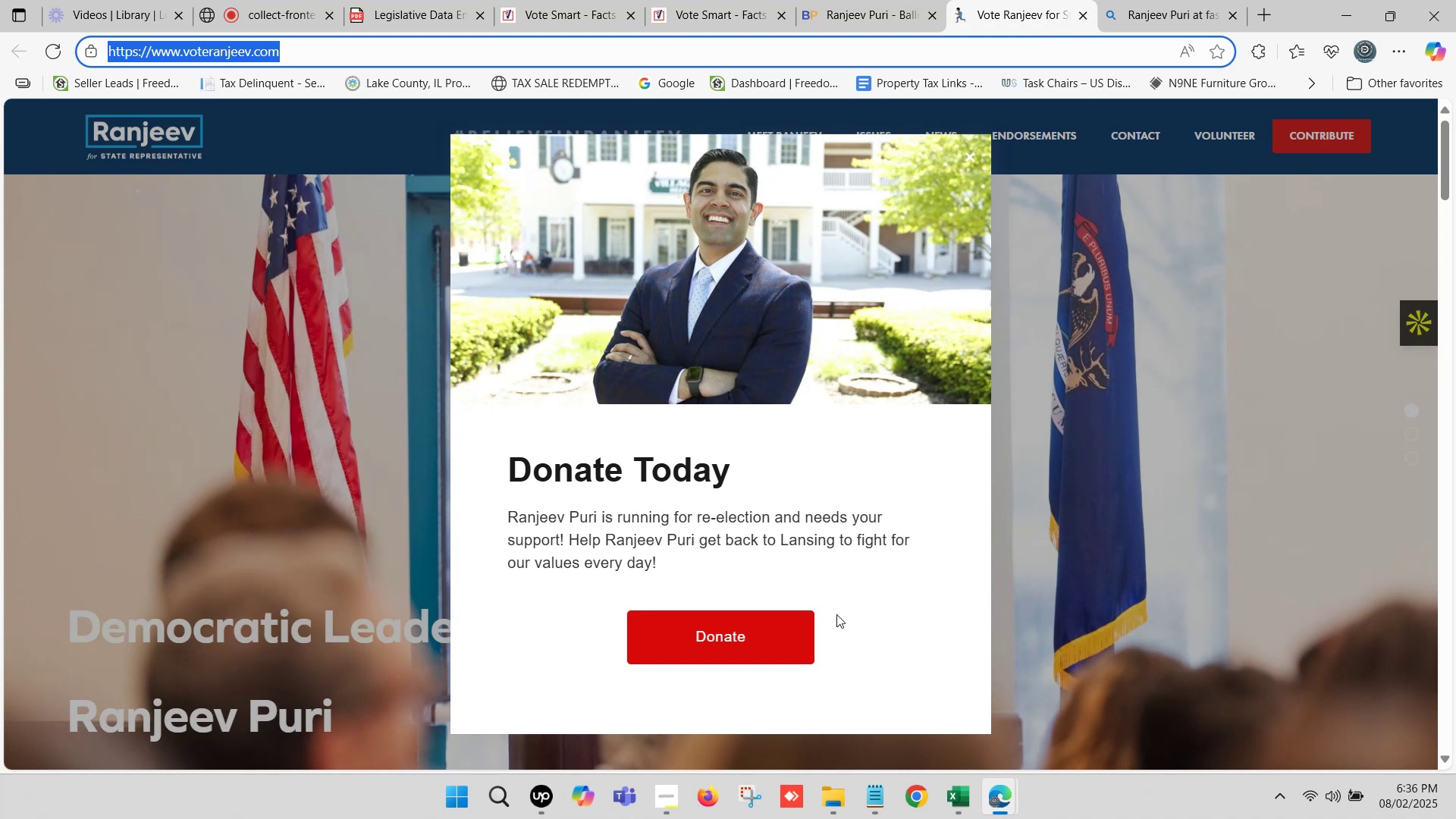 
left_click([360, 631])
 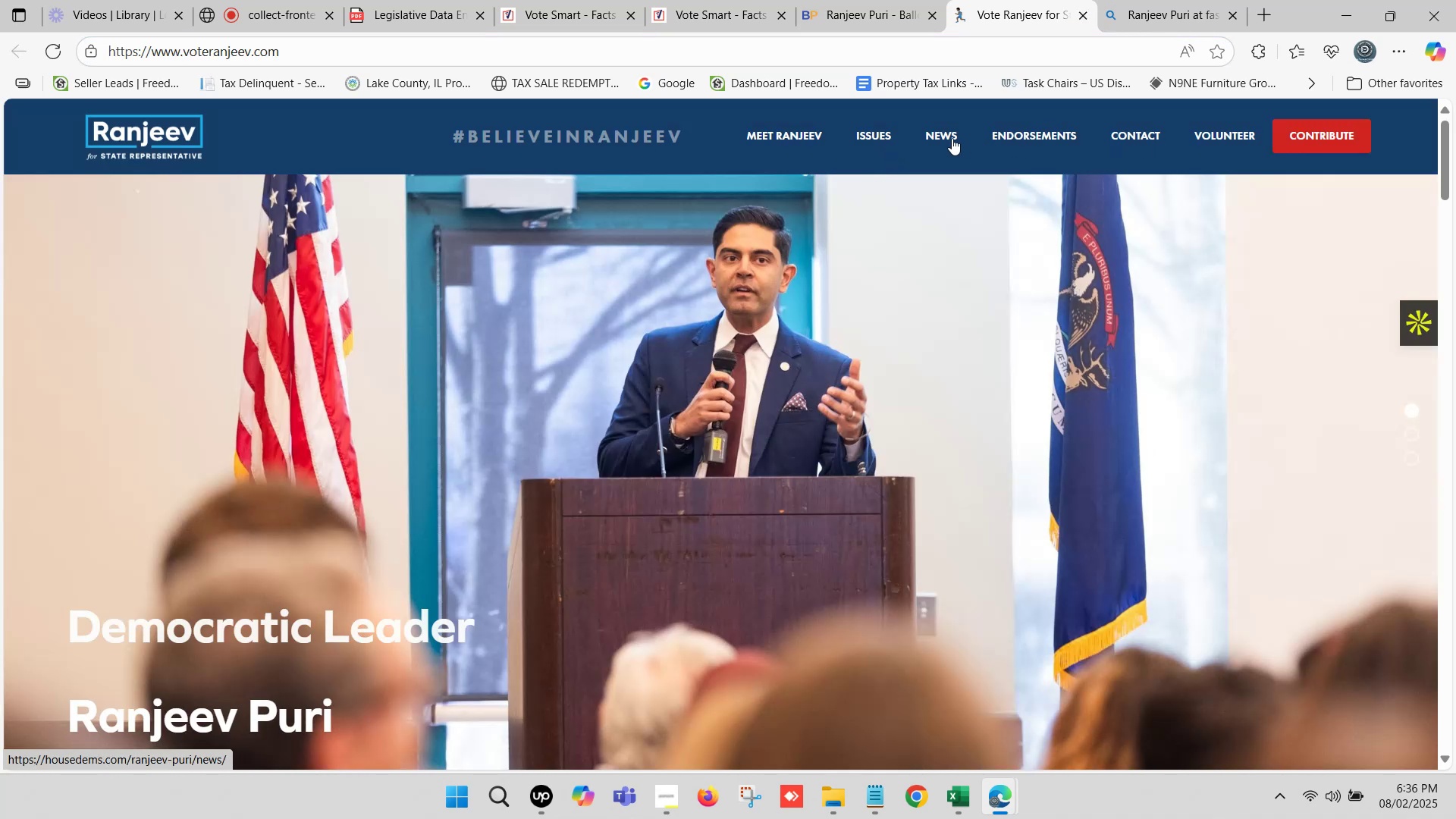 
left_click([787, 137])
 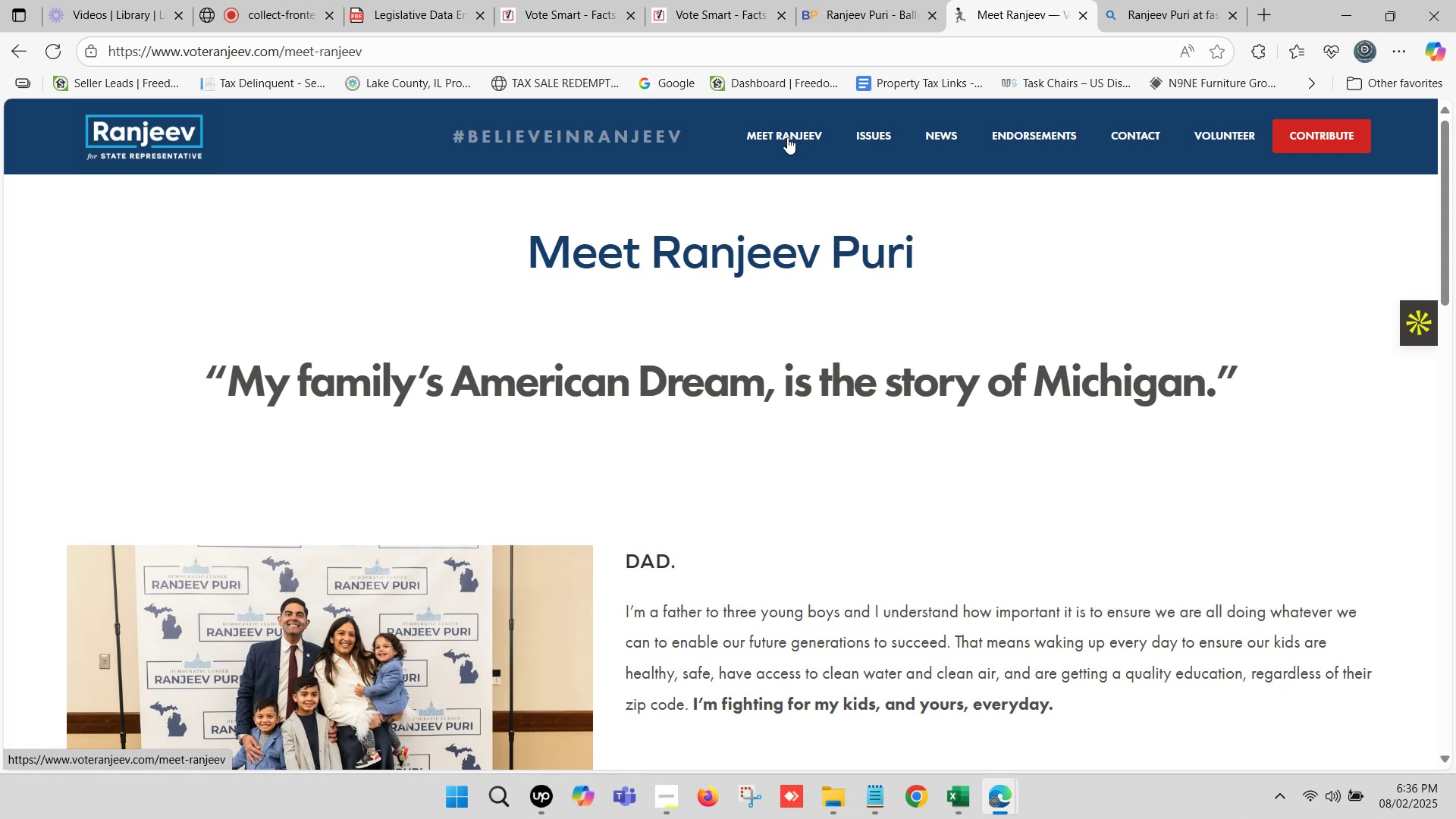 
wait(15.27)
 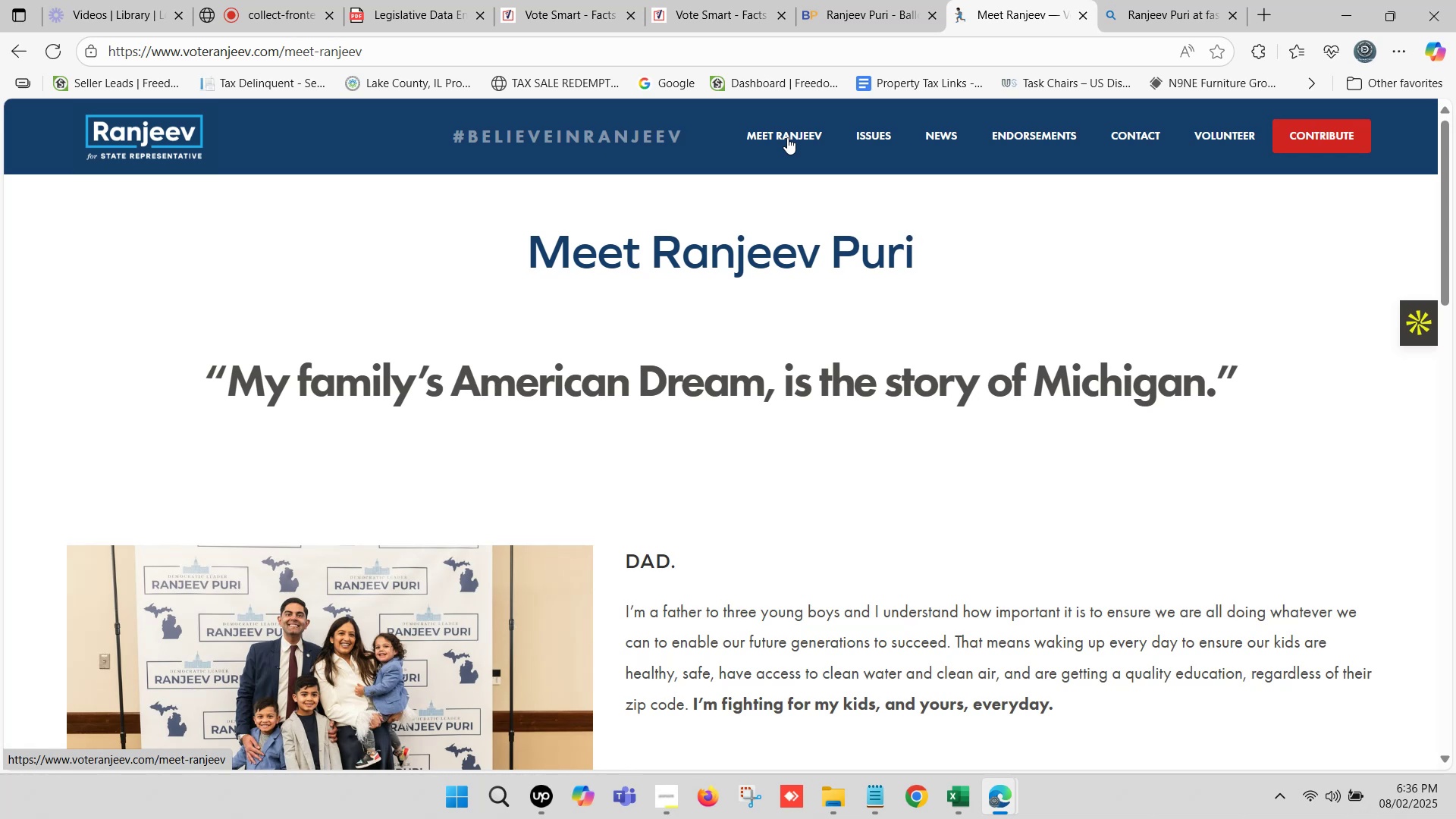 
left_click([1122, 0])
 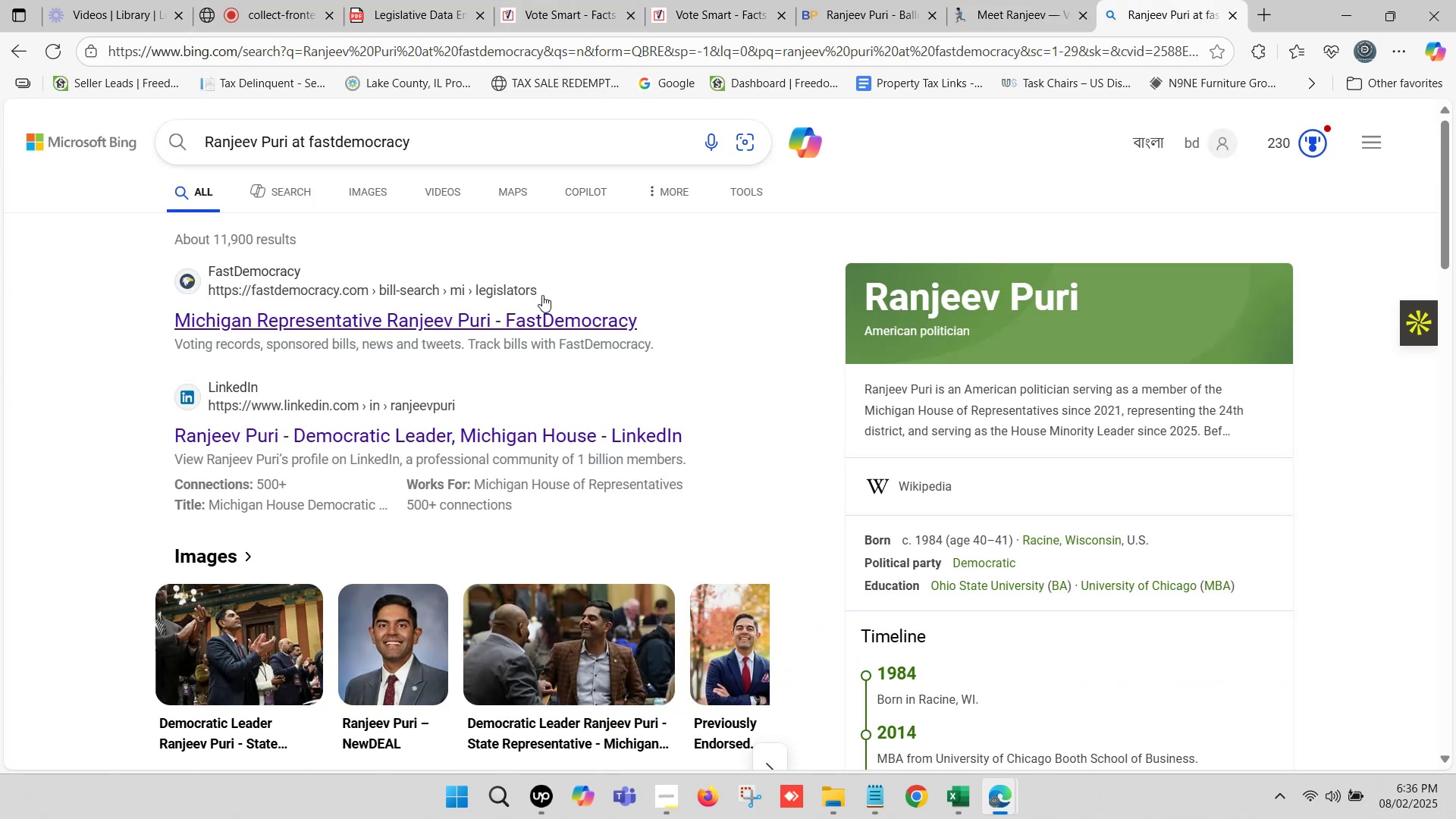 
hold_key(key=ControlLeft, duration=0.33)
left_click([531, 315])
 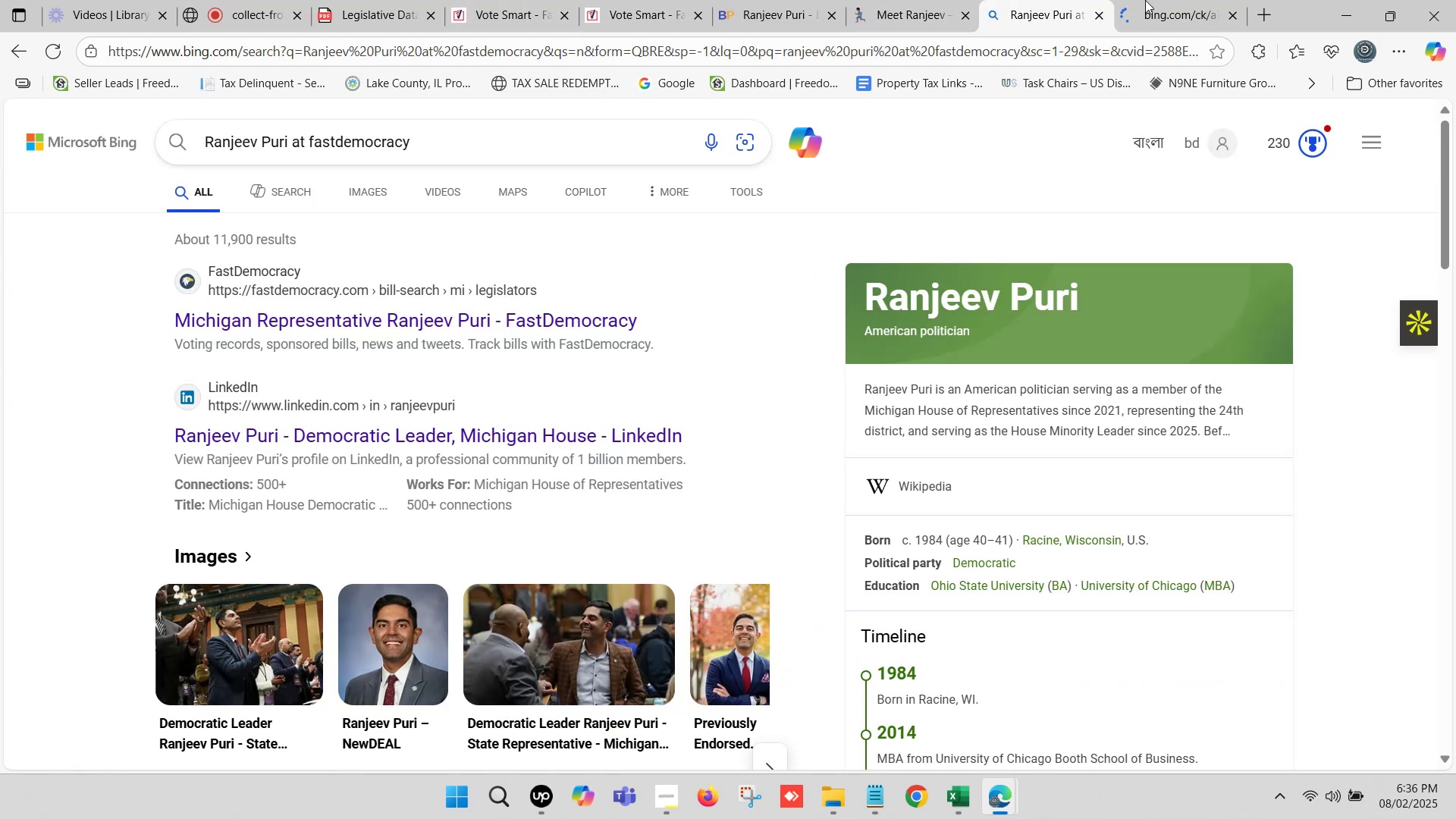 
double_click([1148, 0])
 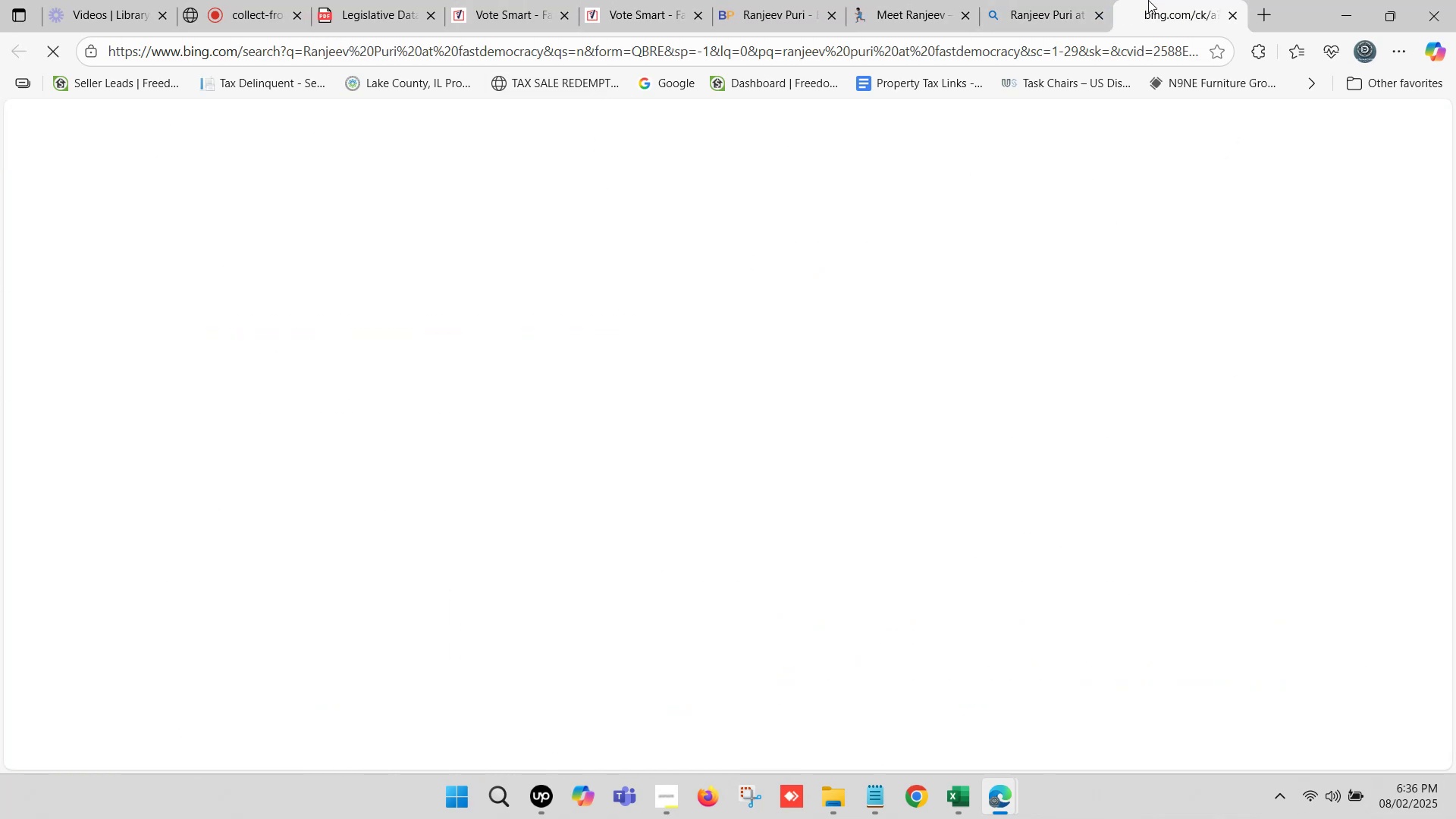 
triple_click([1148, 0])
 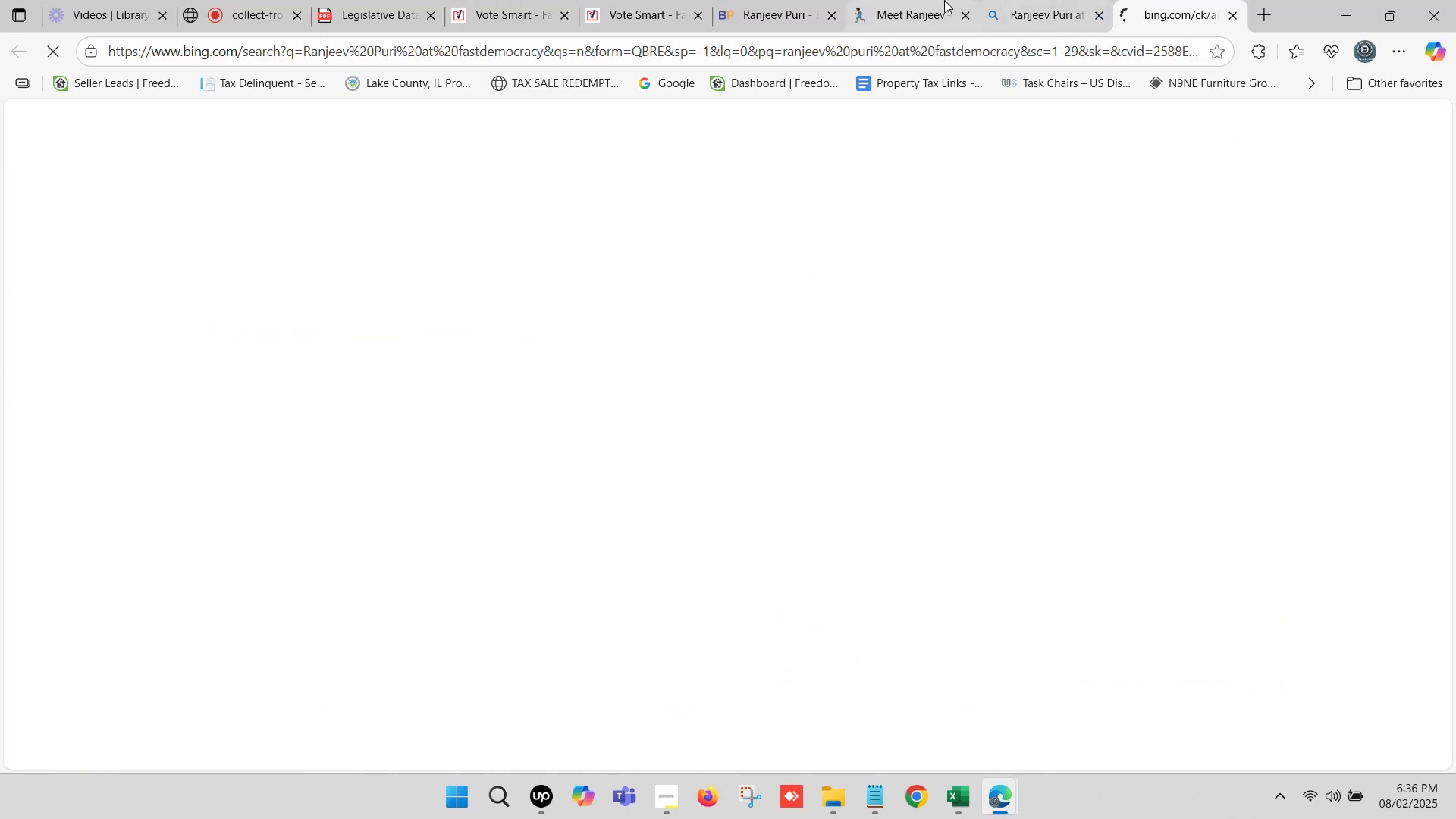 
double_click([944, 0])
 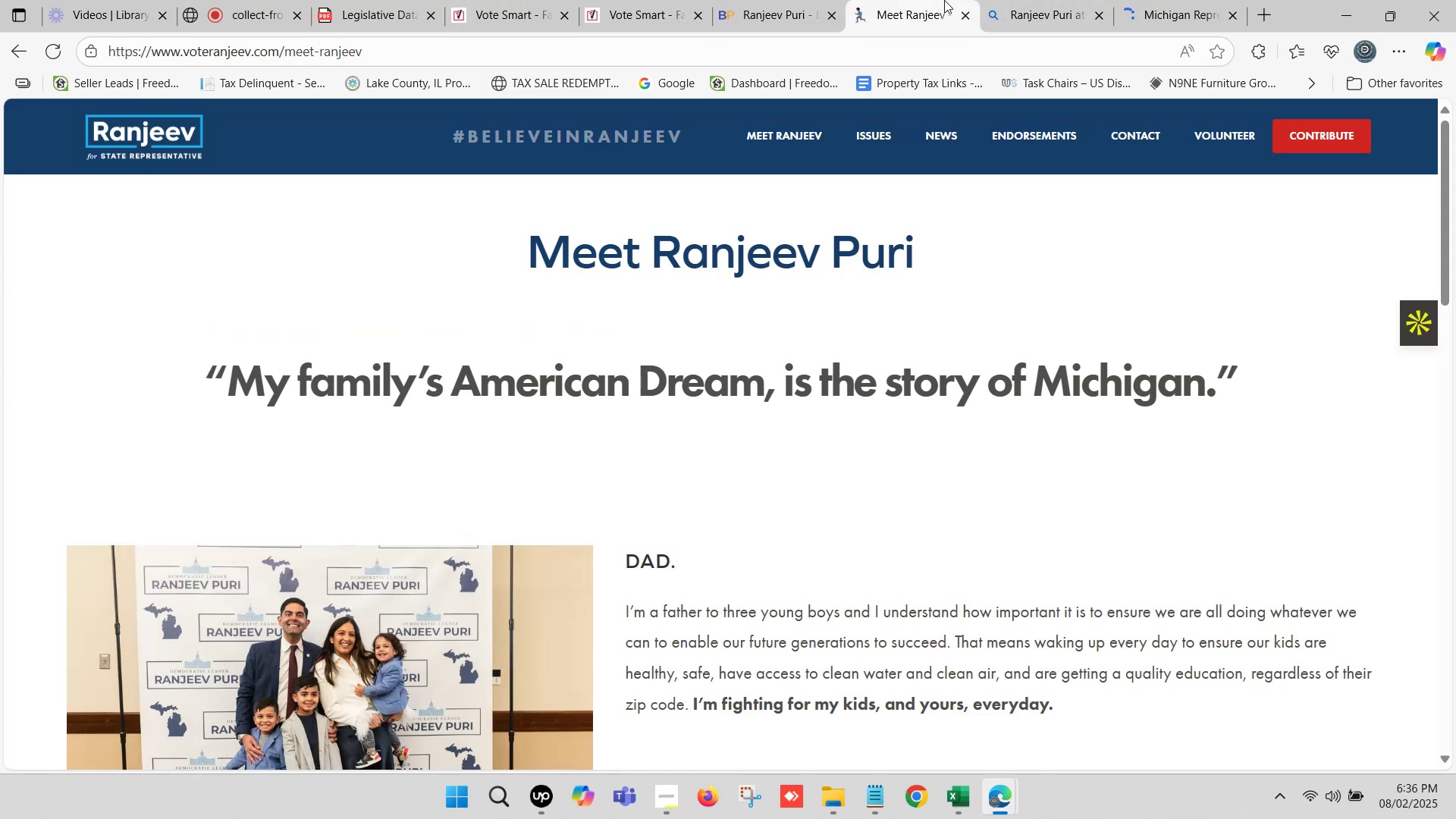 
scroll: coordinate [852, 475], scroll_direction: down, amount: 3.0
 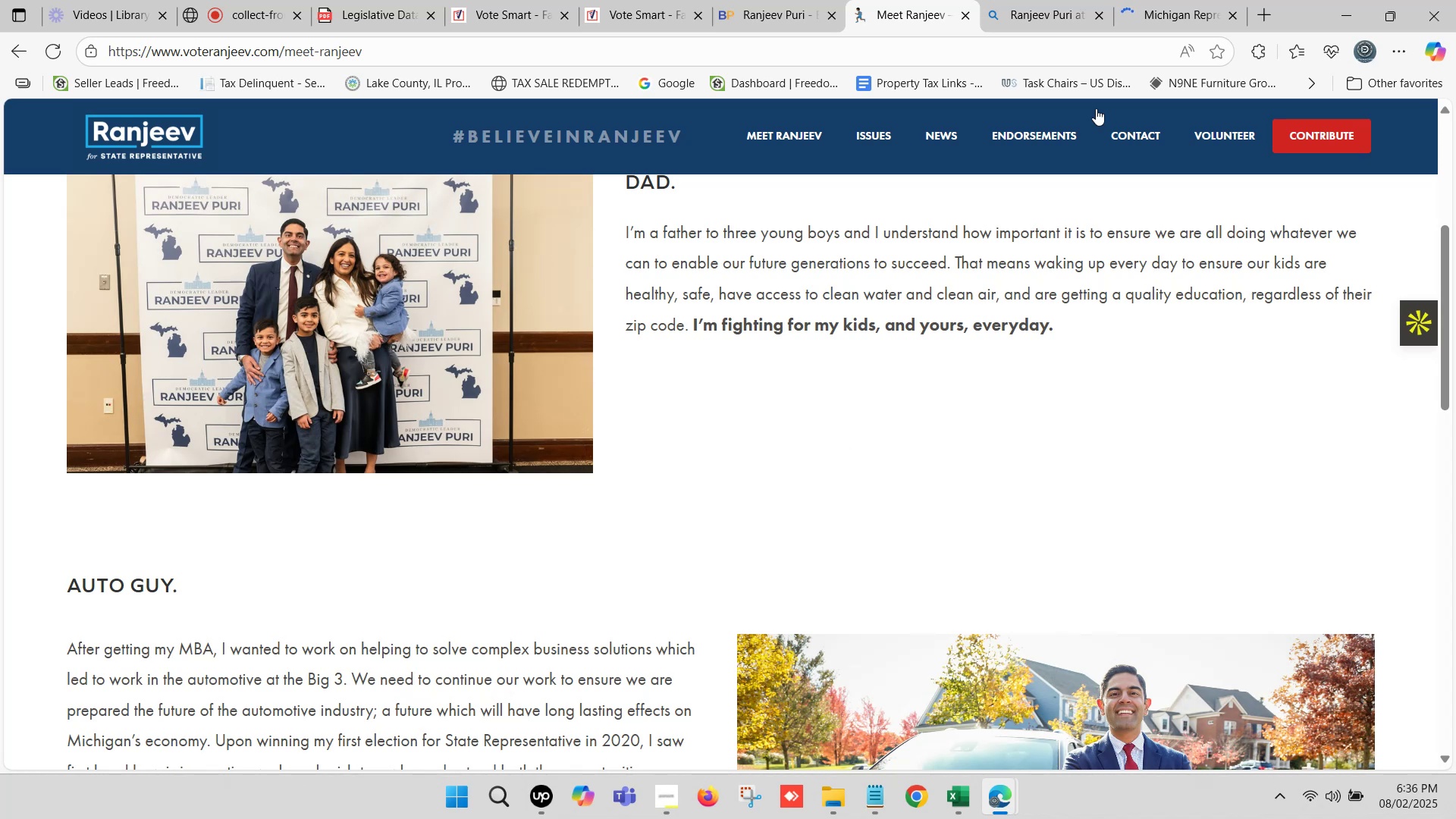 
left_click([1179, 0])
 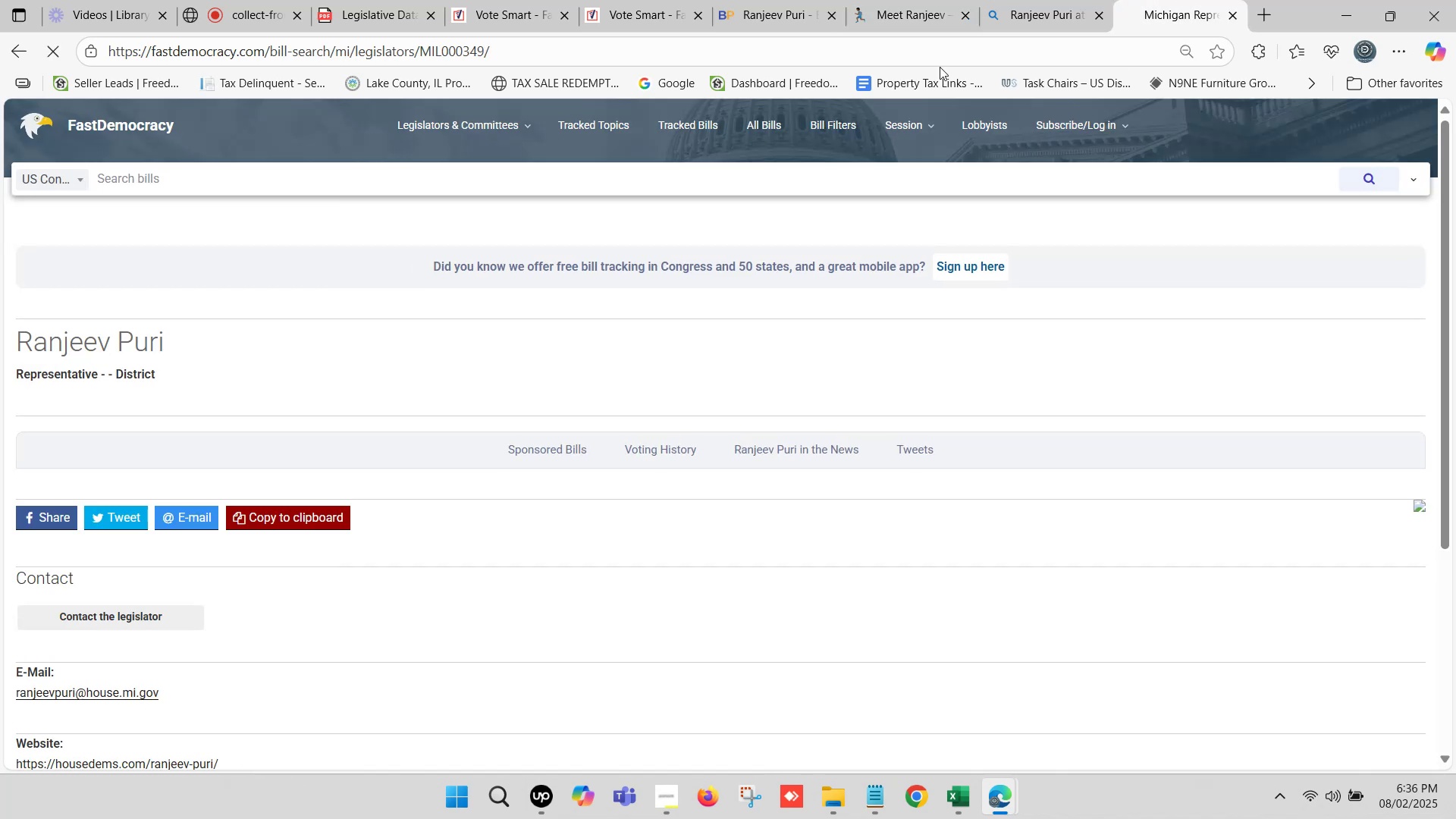 
scroll: coordinate [118, 556], scroll_direction: down, amount: 3.0
 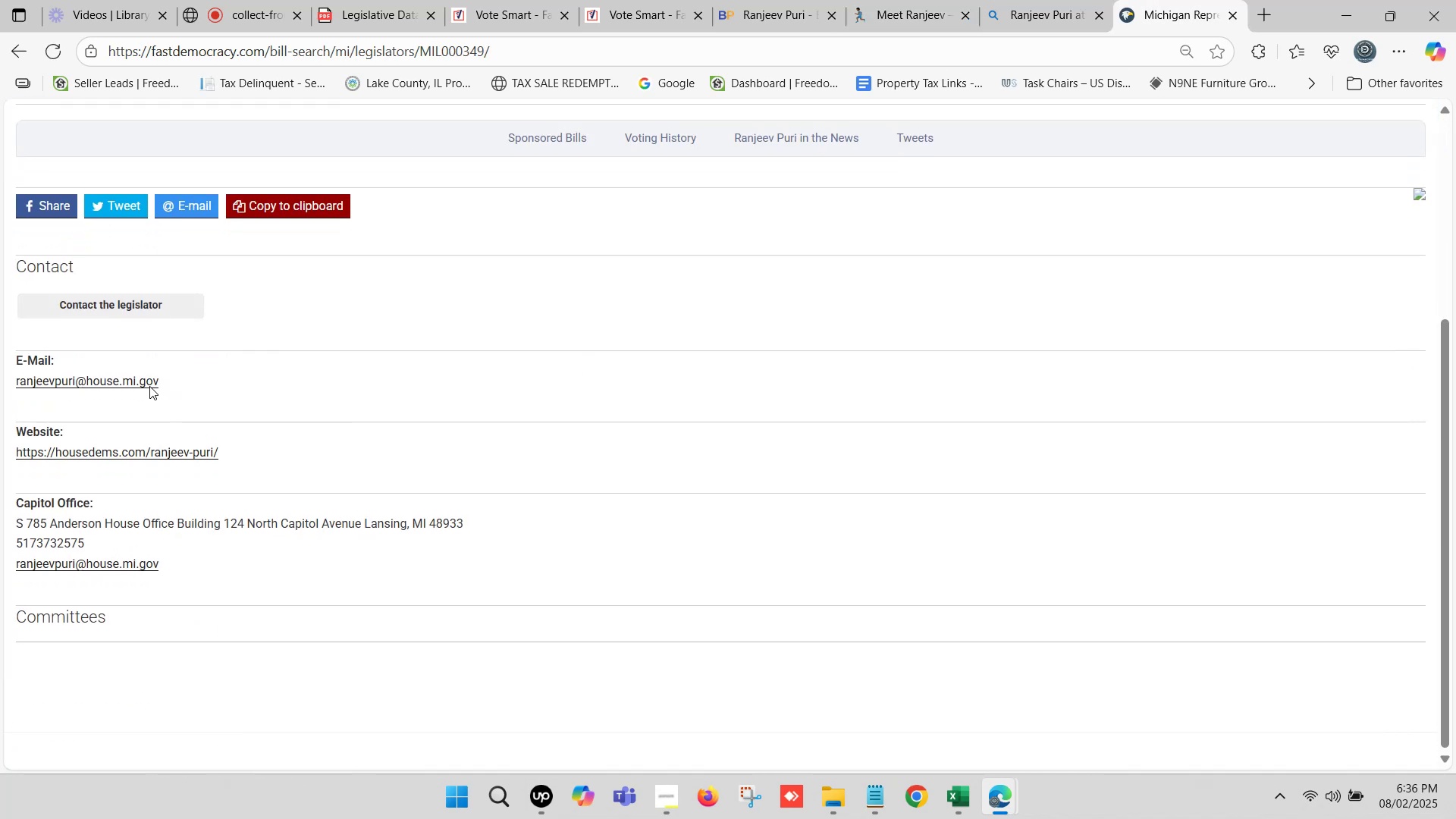 
right_click([144, 383])
 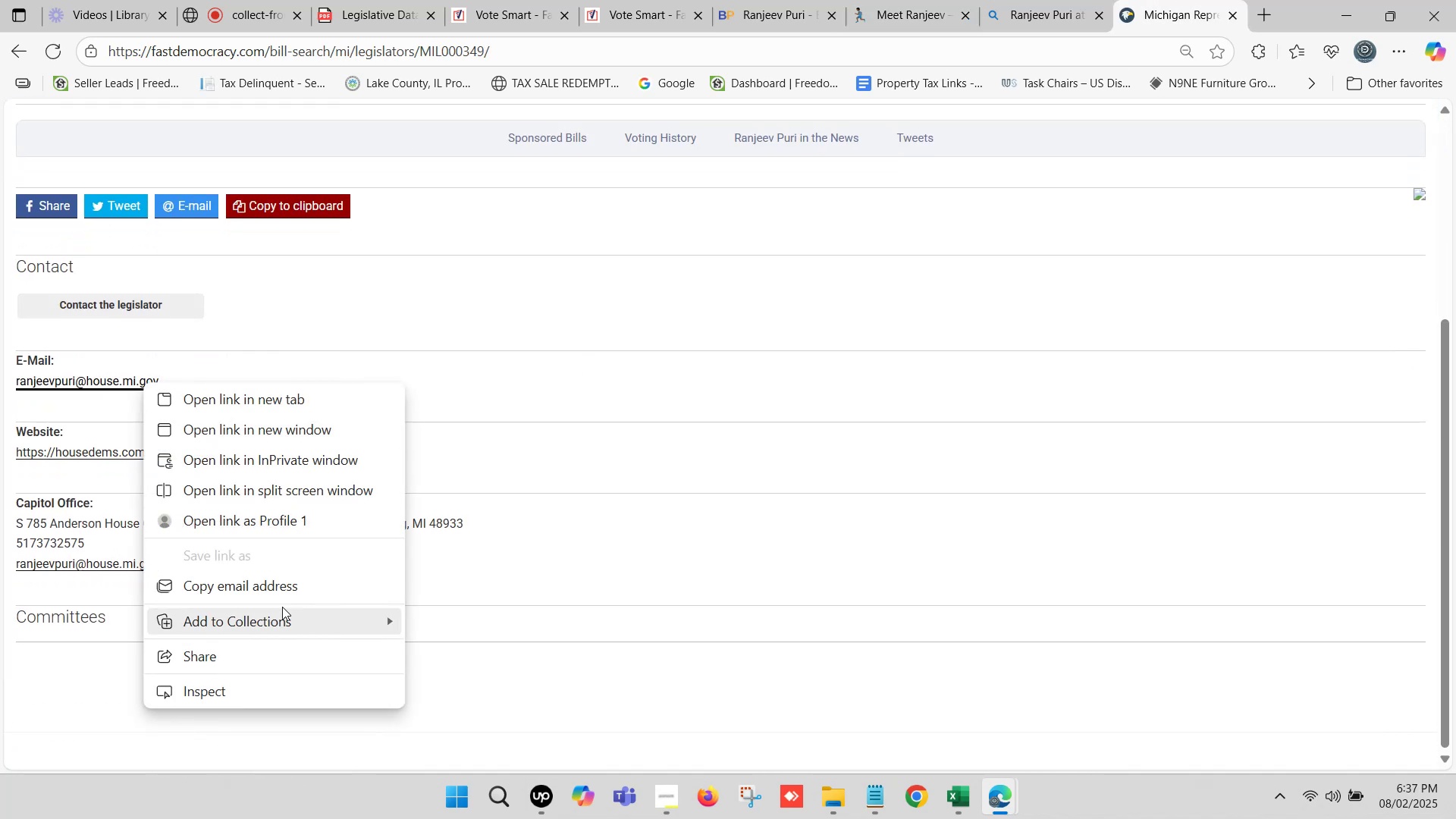 
left_click([284, 586])
 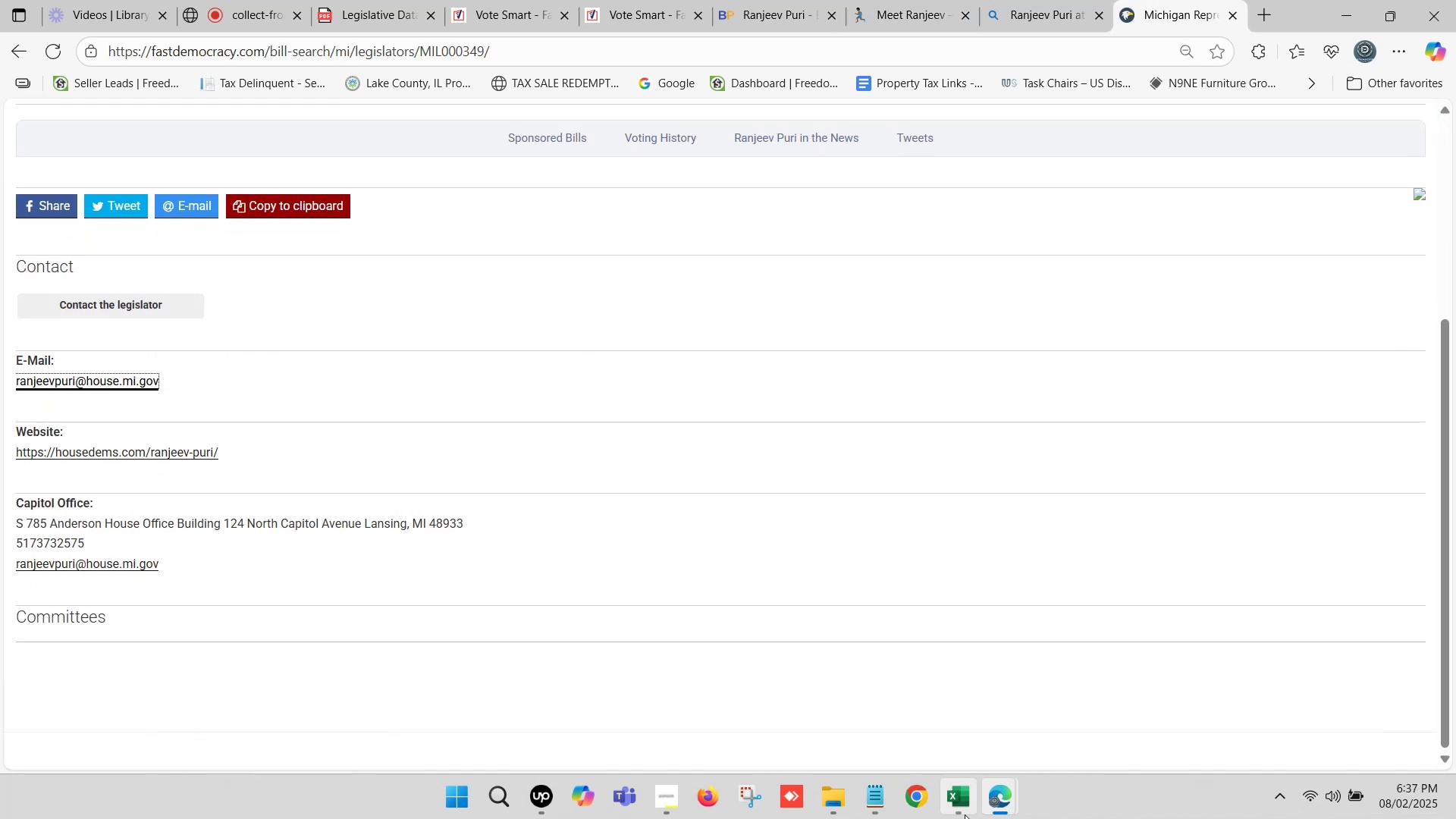 
left_click([965, 814])
 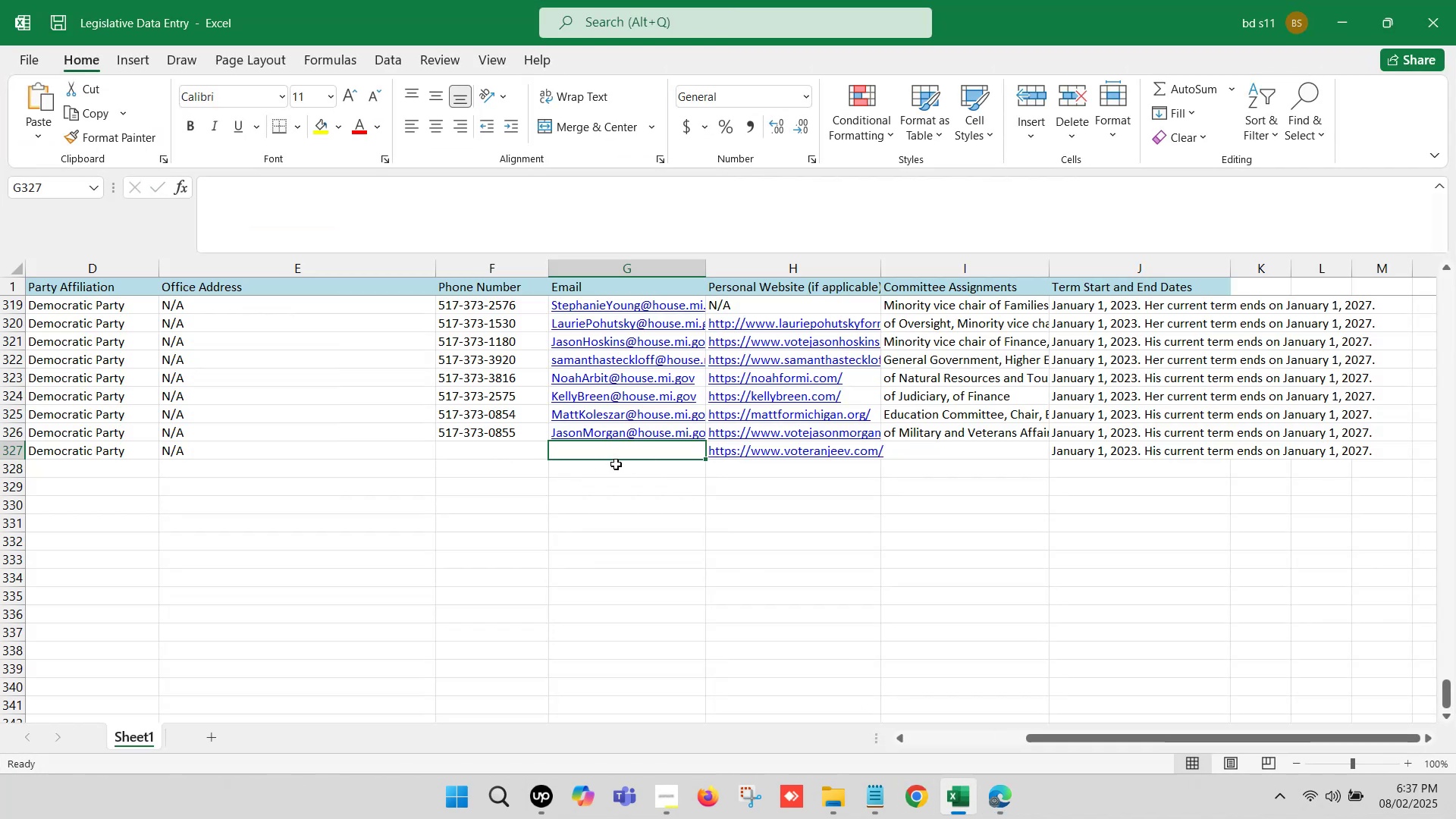 
double_click([617, 454])
 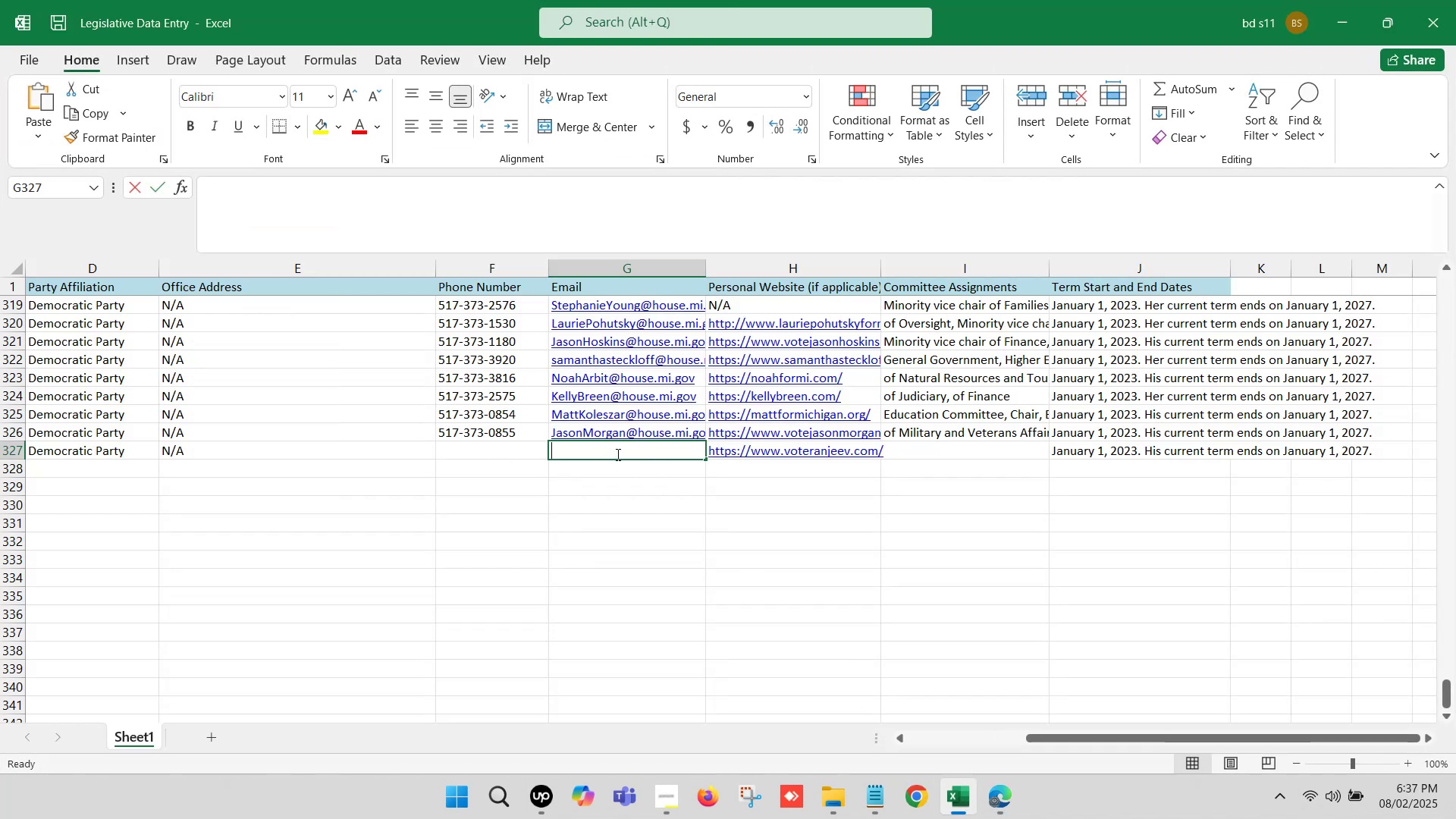 
key(Control+V)
 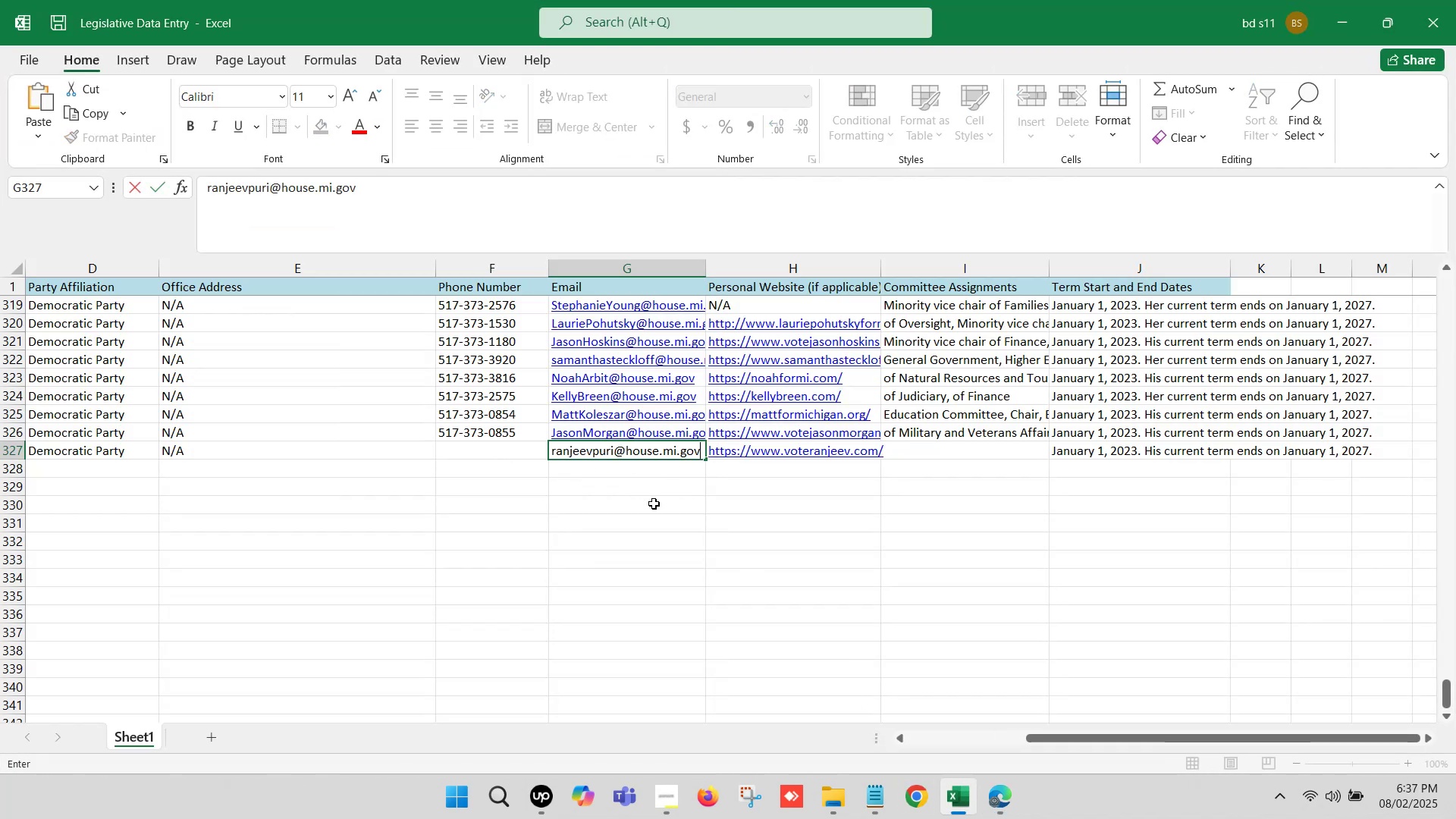 
left_click([654, 504])
 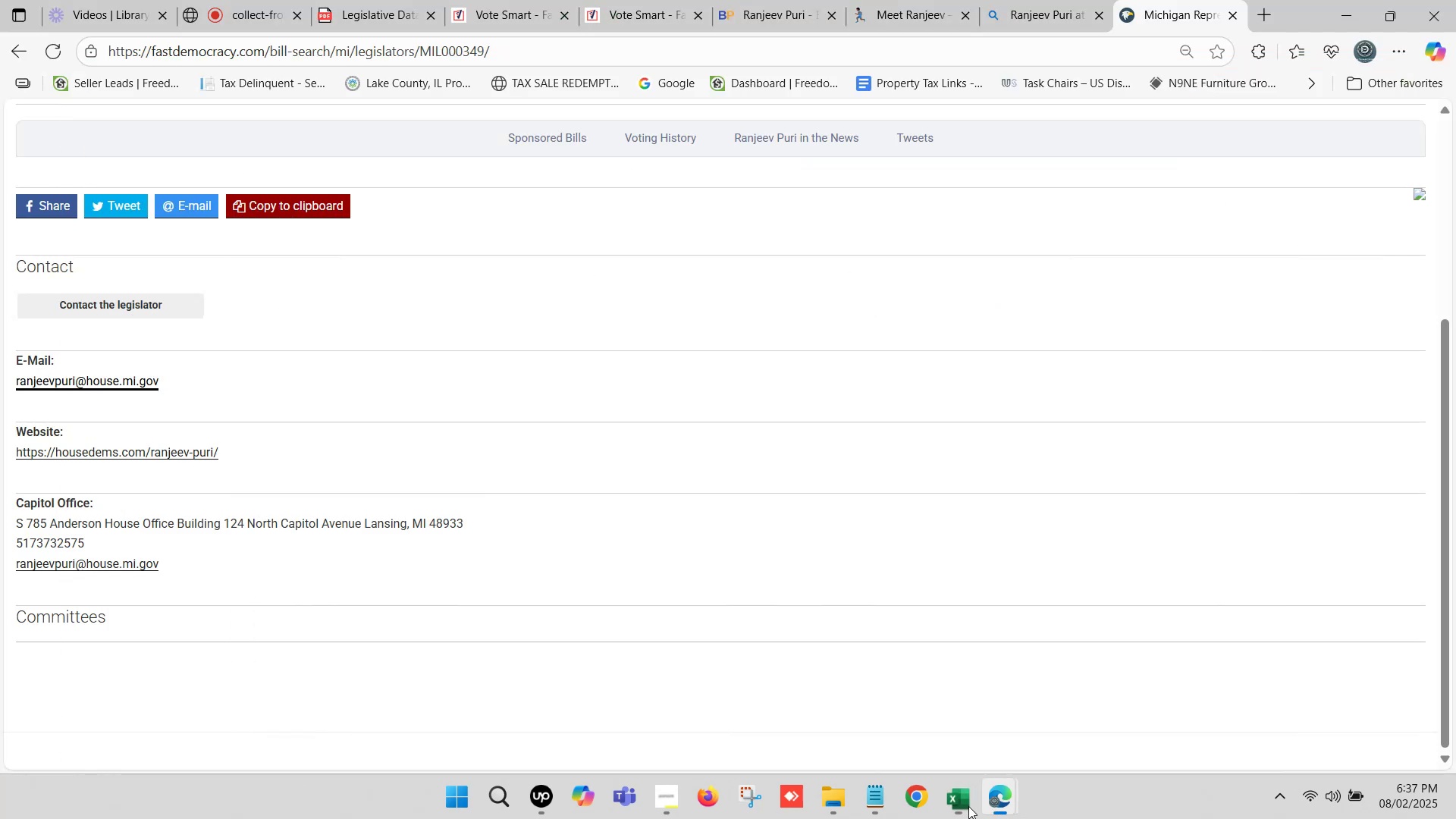 
hold_key(key=ControlLeft, duration=1.02)
left_click([189, 453])
 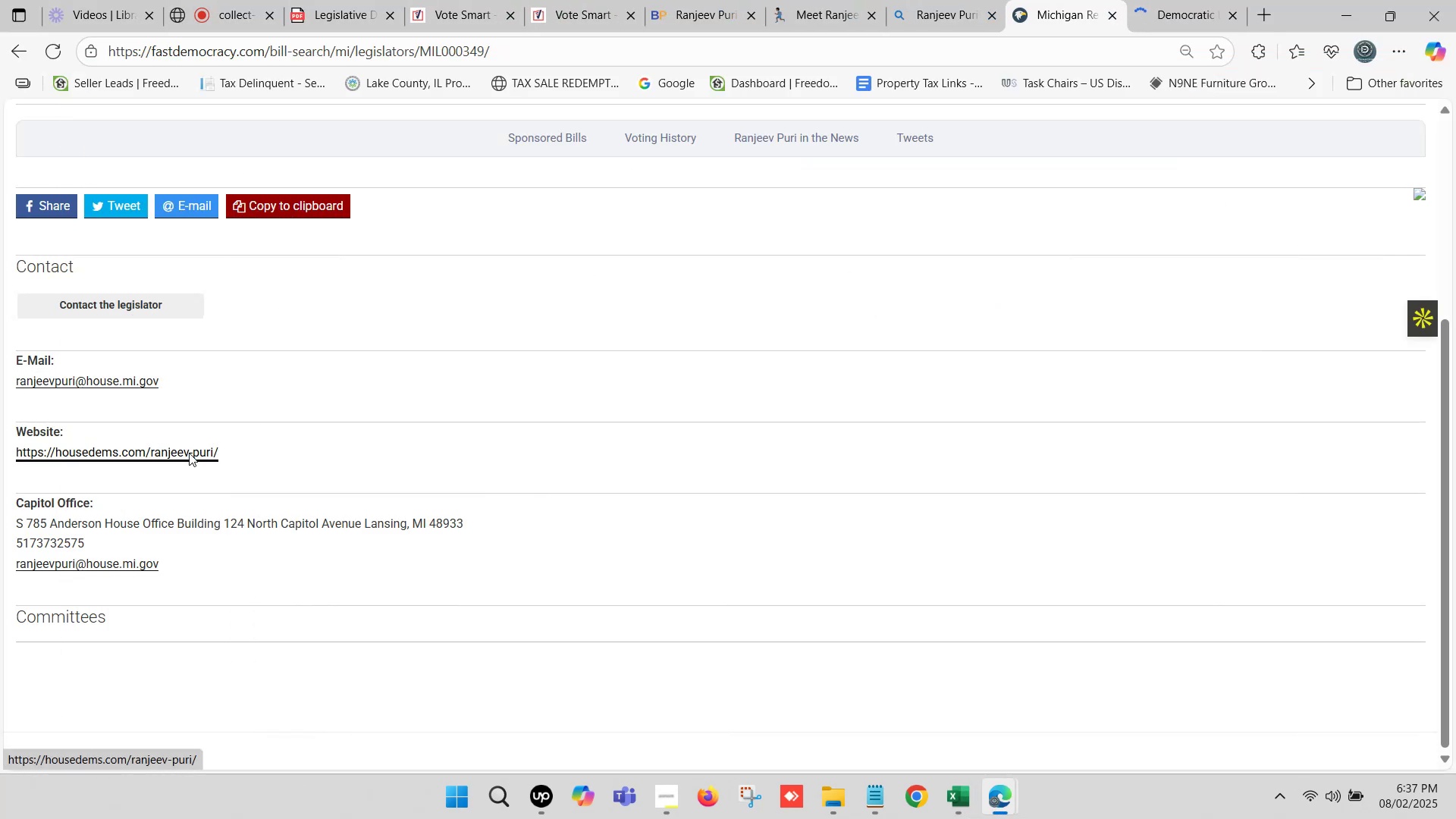 
scroll: coordinate [215, 548], scroll_direction: down, amount: 2.0
 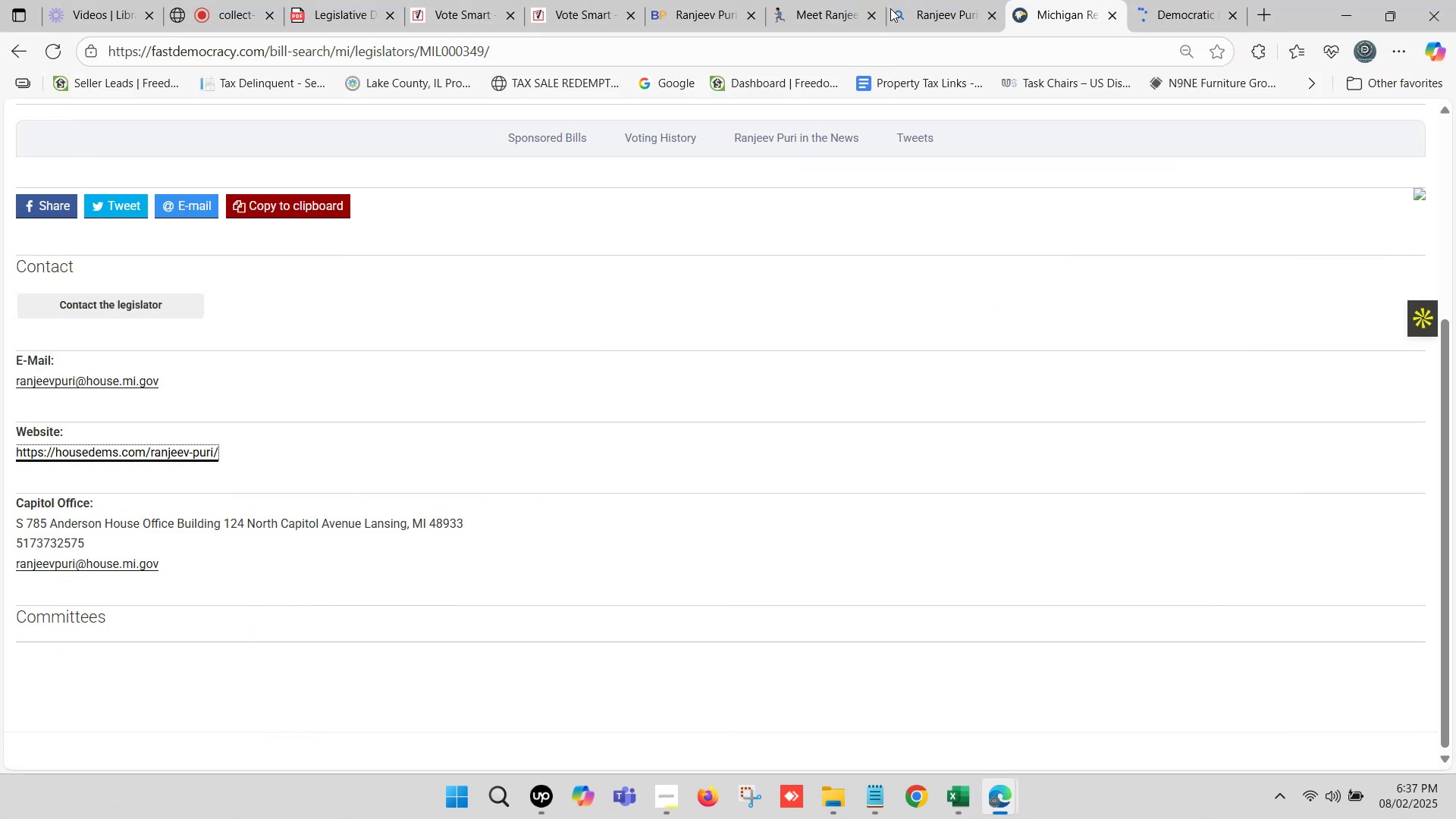 
left_click([827, 0])
 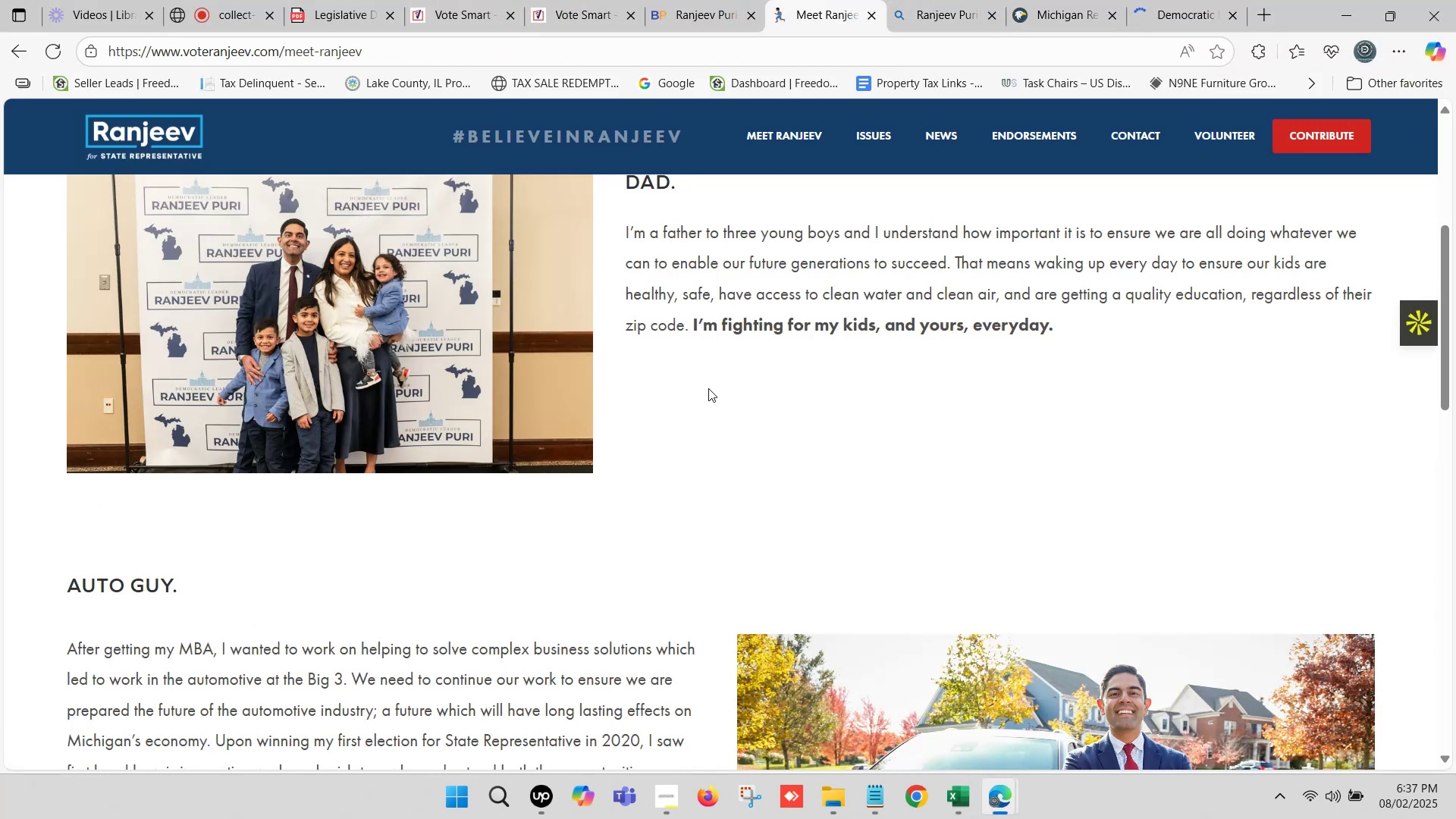 
scroll: coordinate [714, 392], scroll_direction: up, amount: 2.0
 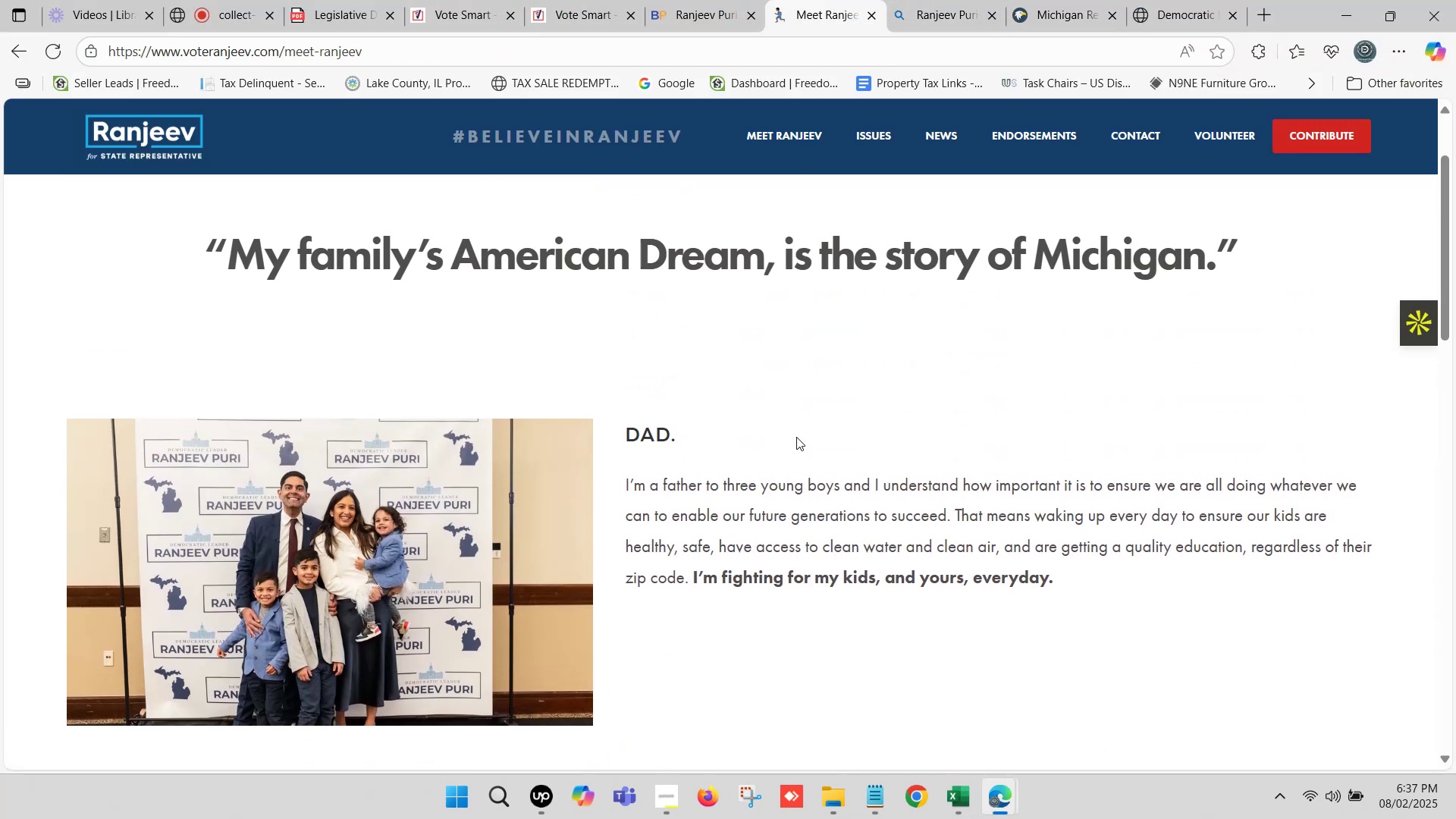 
scroll: coordinate [559, 479], scroll_direction: down, amount: 7.0
 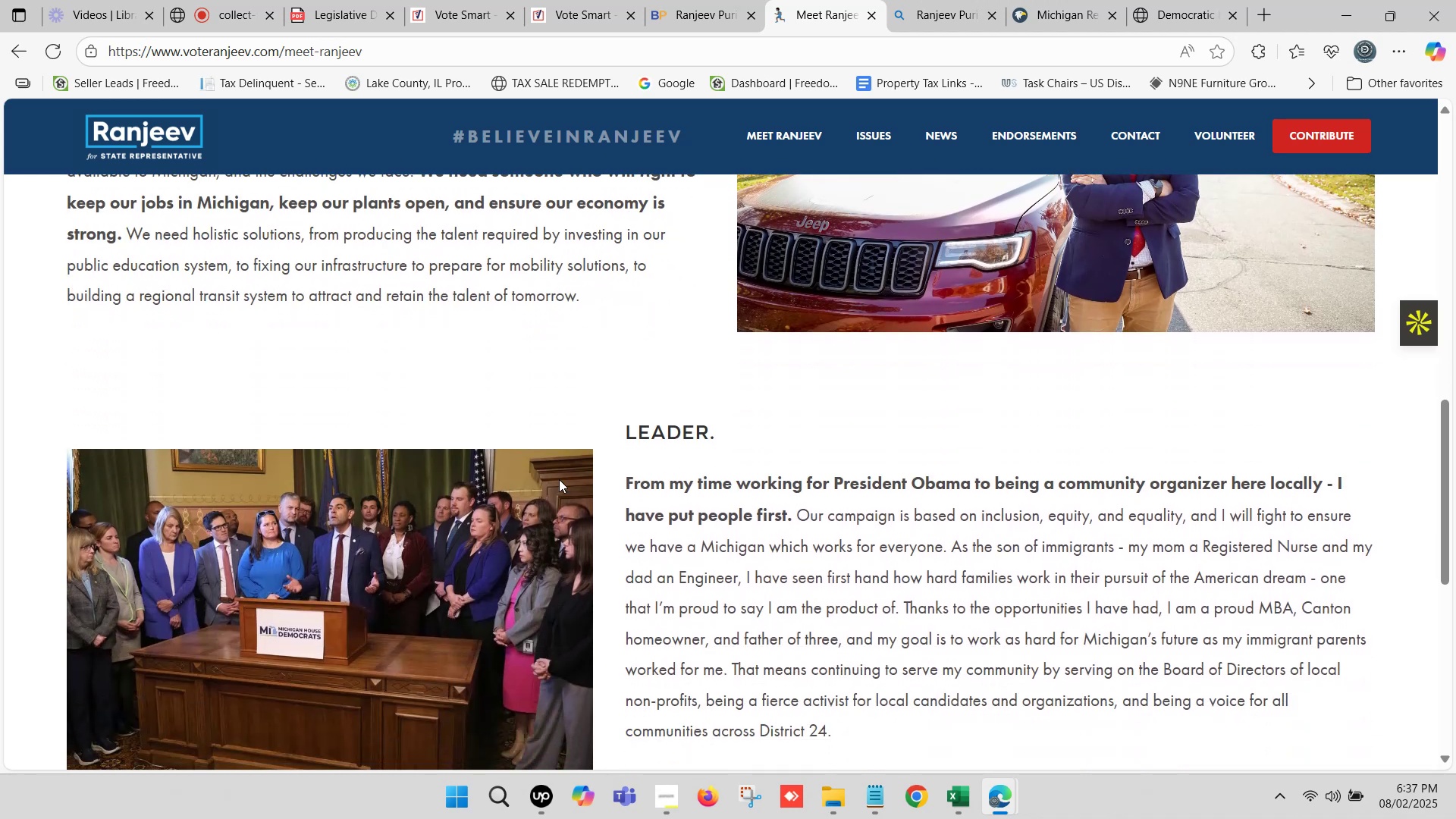 
key(Control+F)
 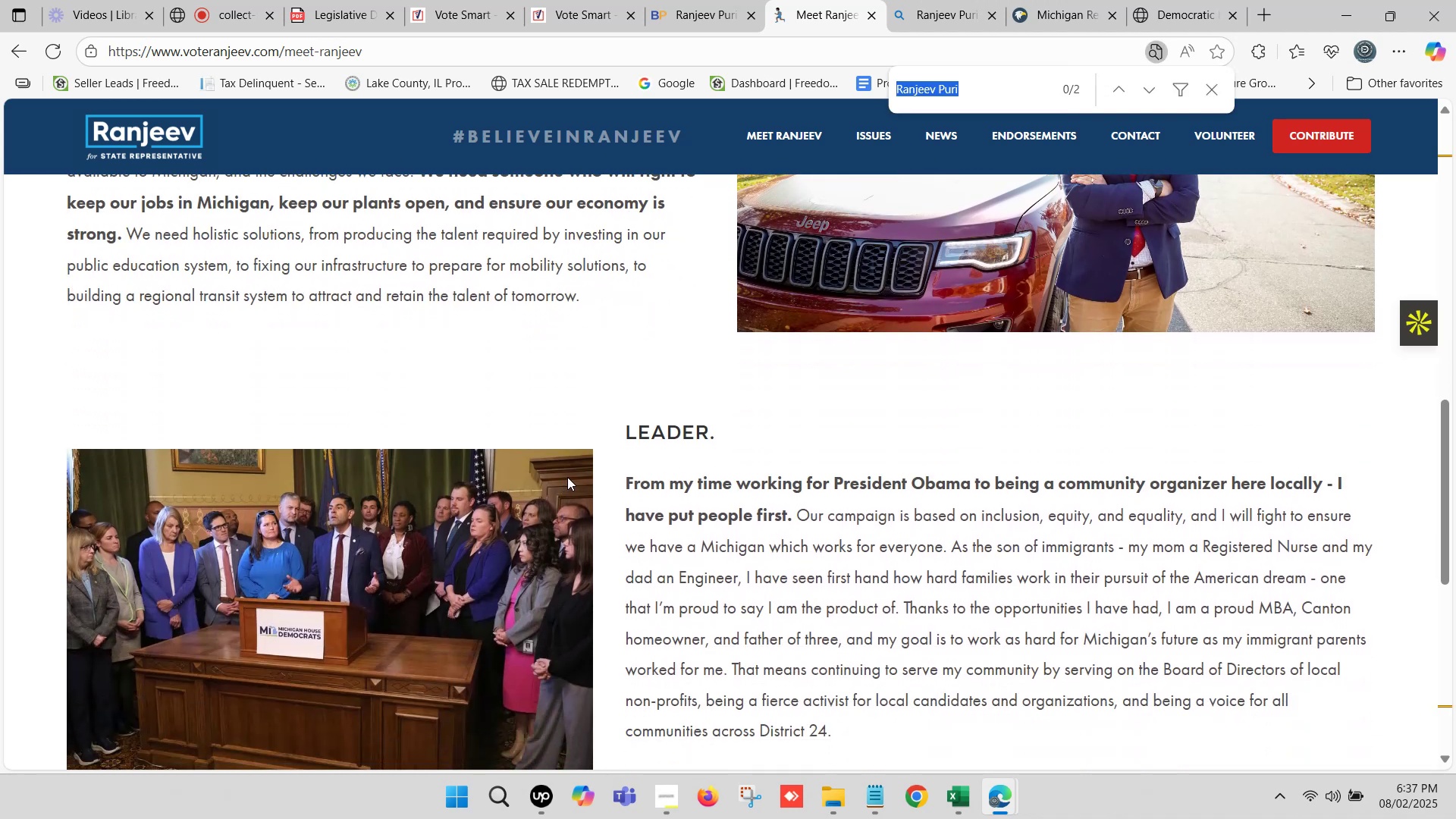 
type(comm)
 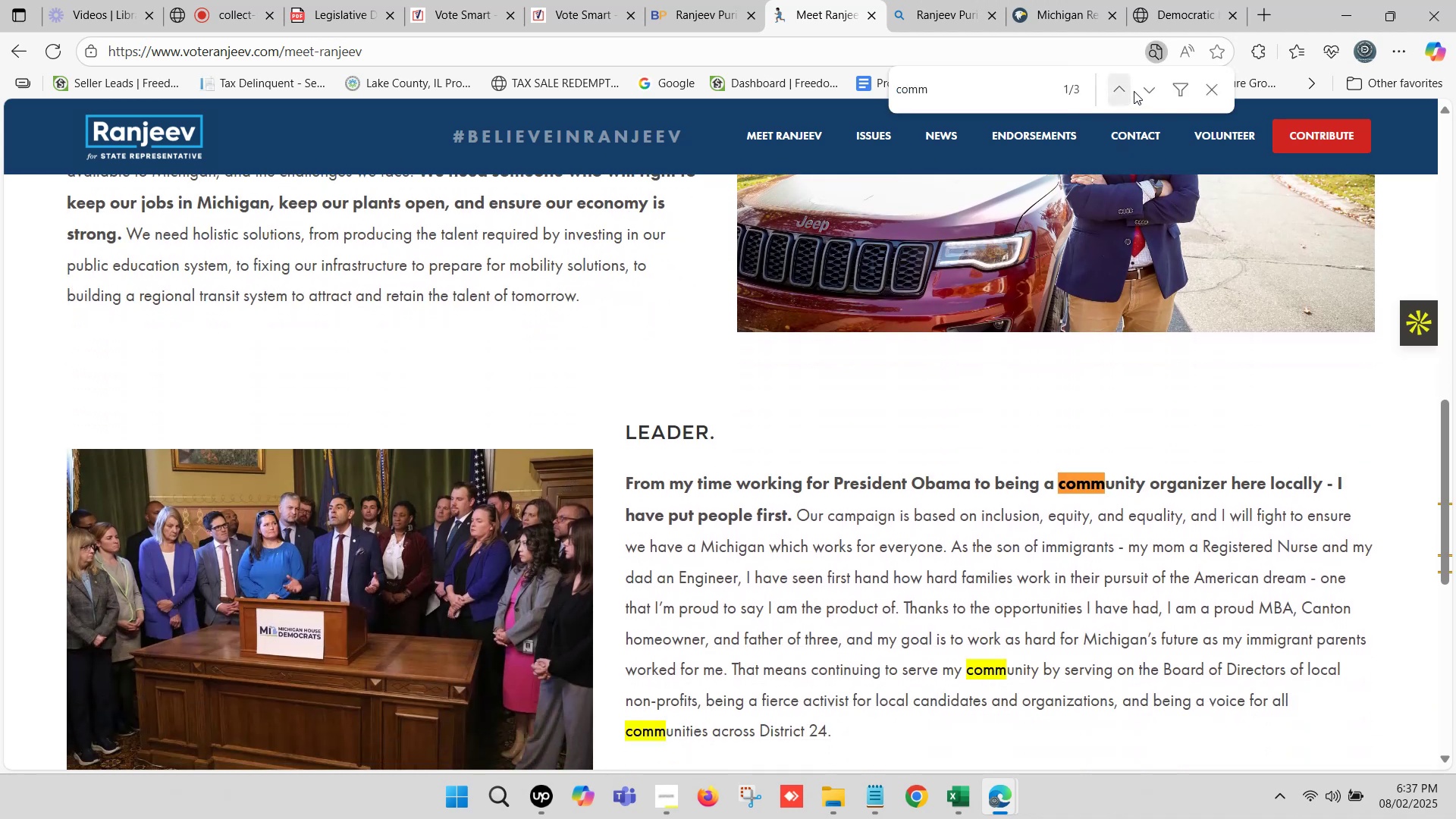 
double_click([1146, 90])
 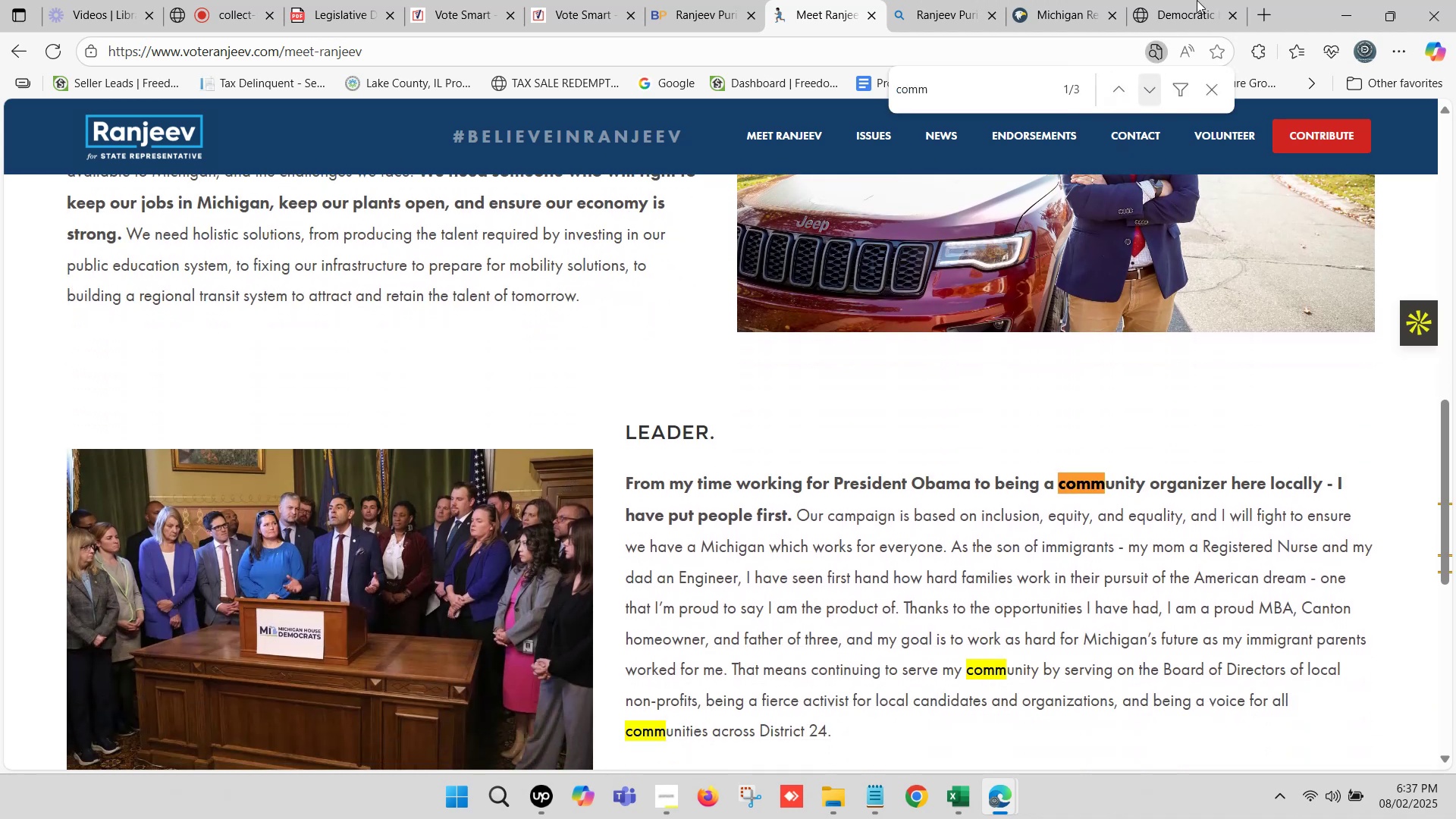 
left_click([1212, 0])
 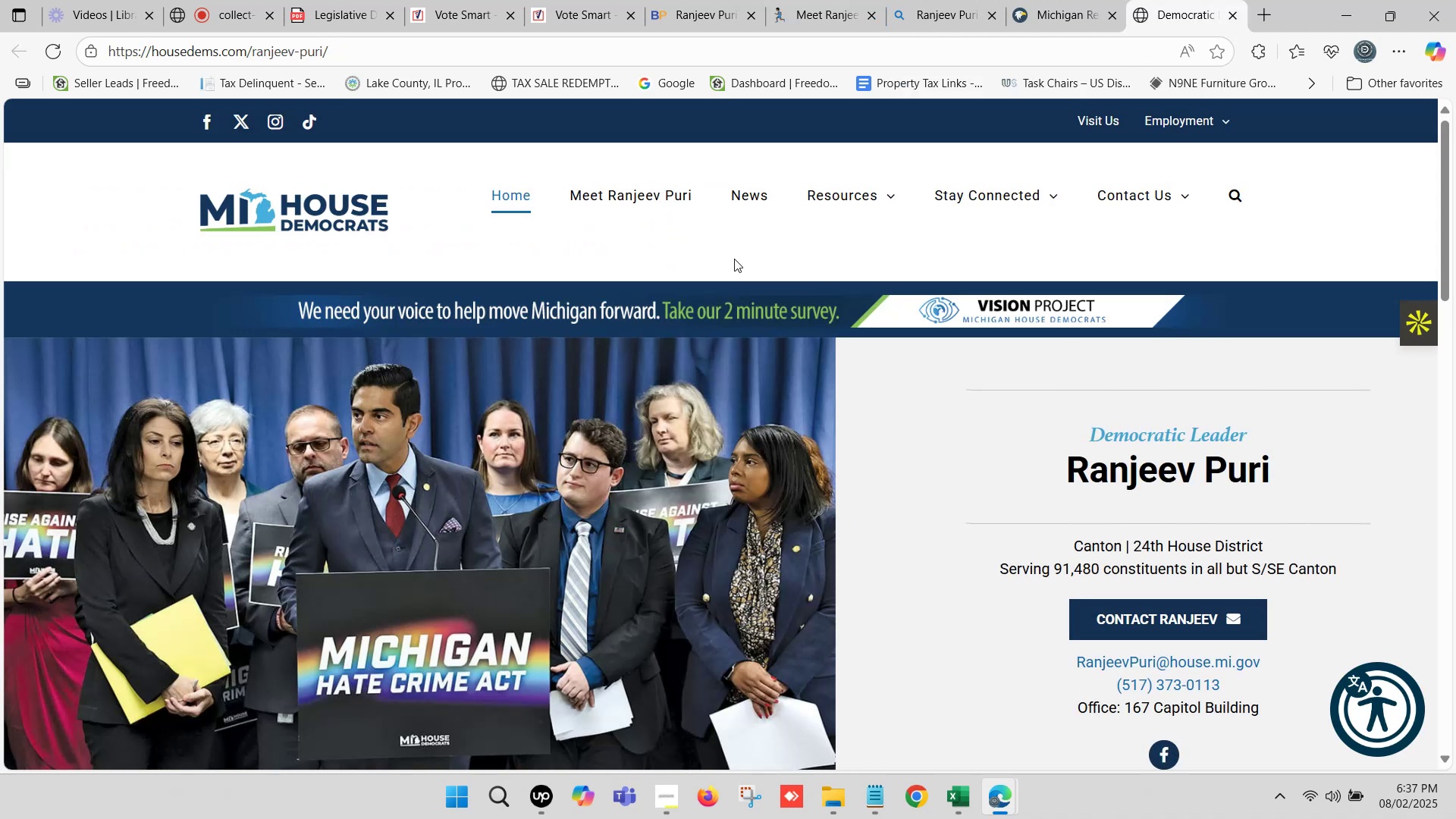 
scroll: coordinate [1235, 528], scroll_direction: down, amount: 2.0
 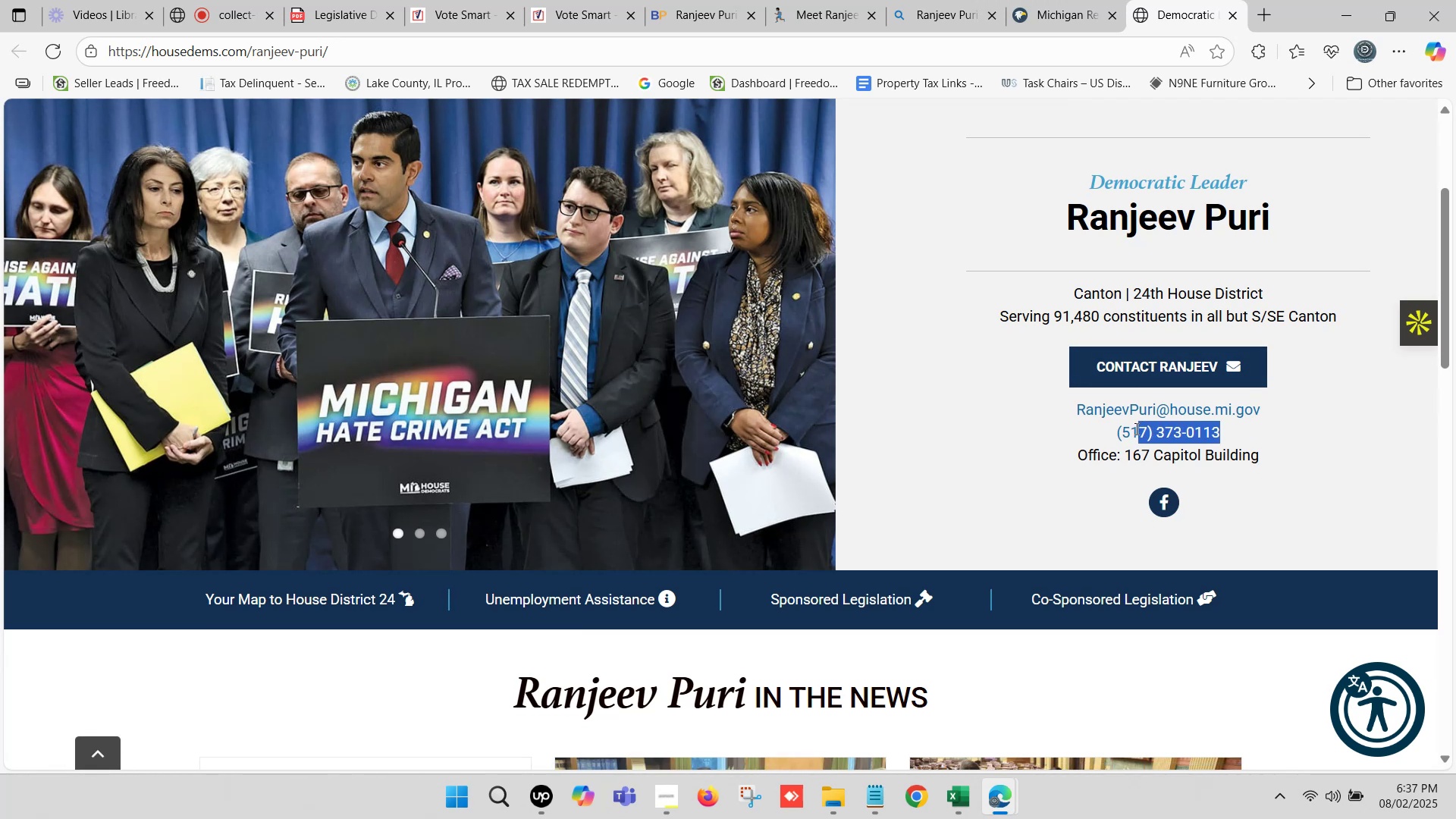 
key(Control+C)
 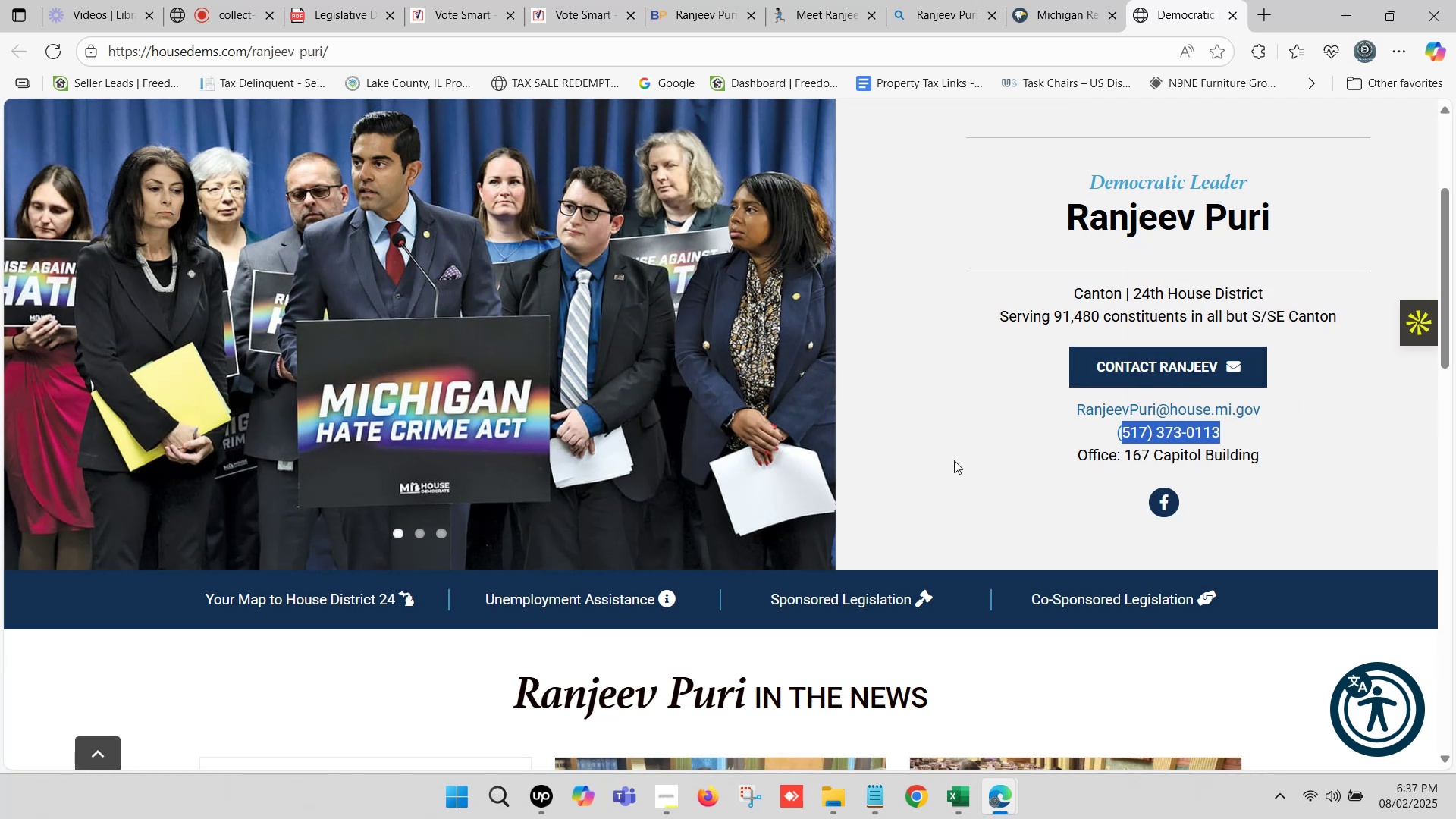 
scroll: coordinate [965, 523], scroll_direction: down, amount: 4.0
 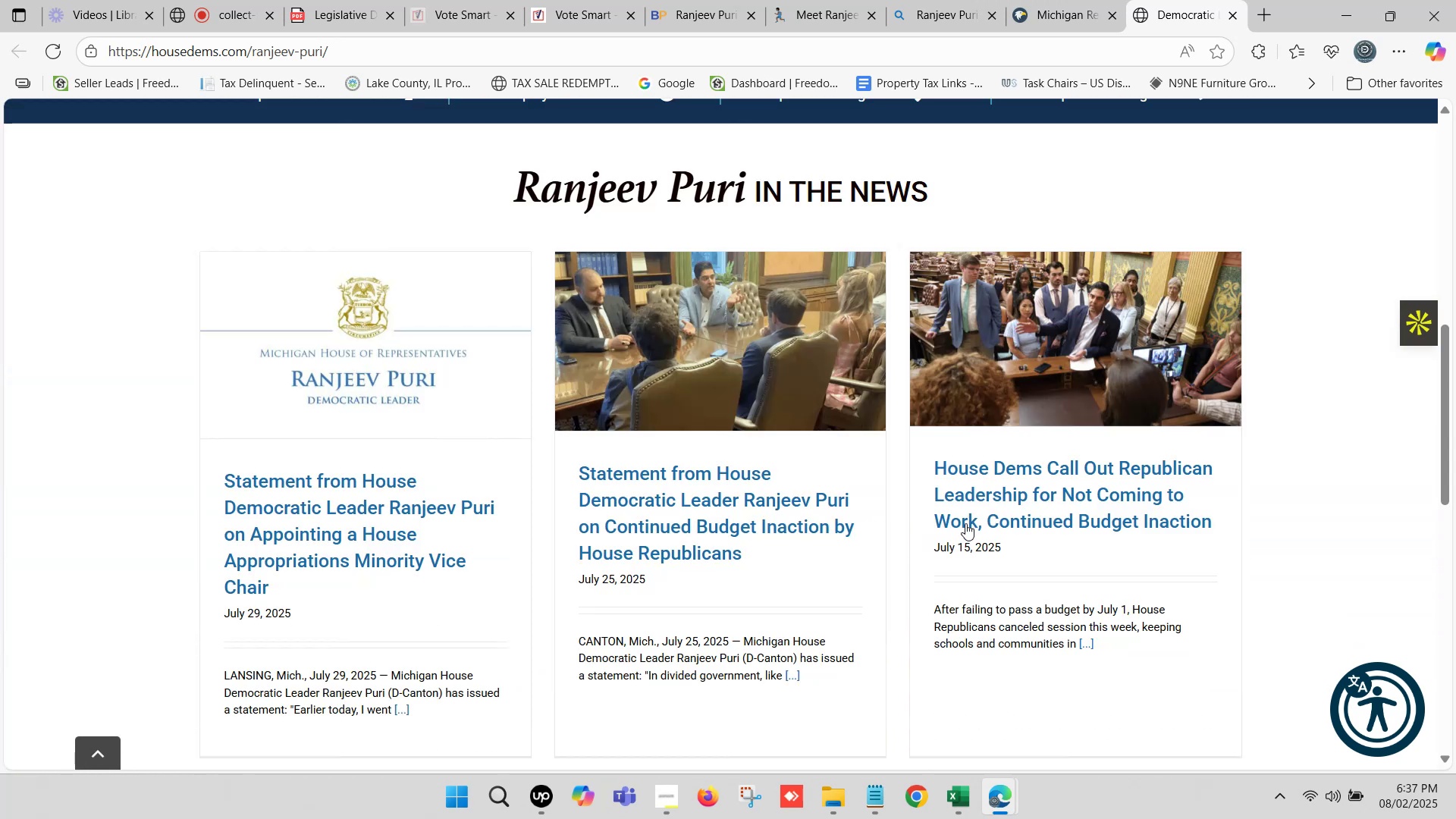 
scroll: coordinate [938, 475], scroll_direction: up, amount: 9.0
 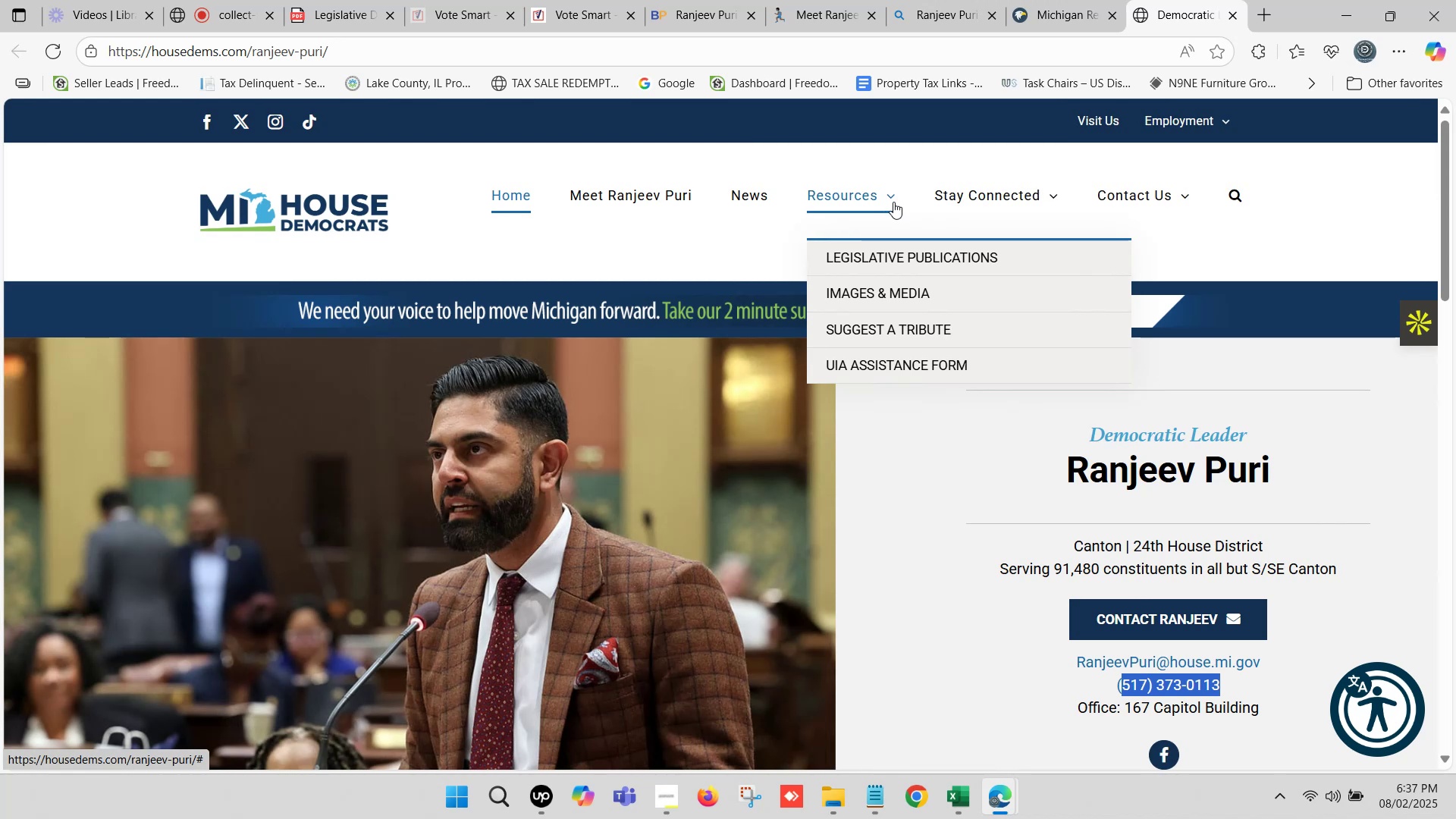 
wait(5.5)
 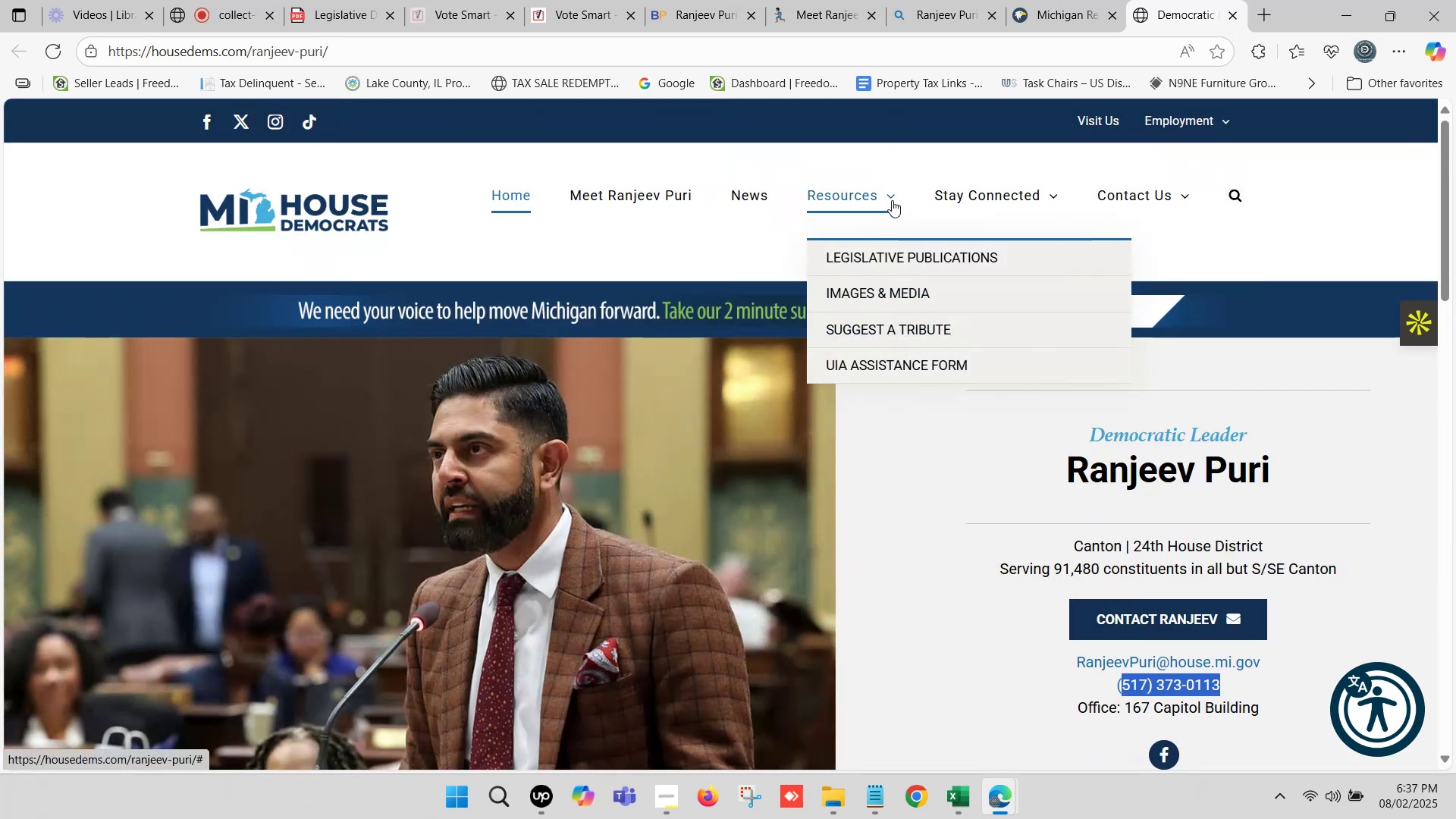 
mouse_move([1035, 199])
 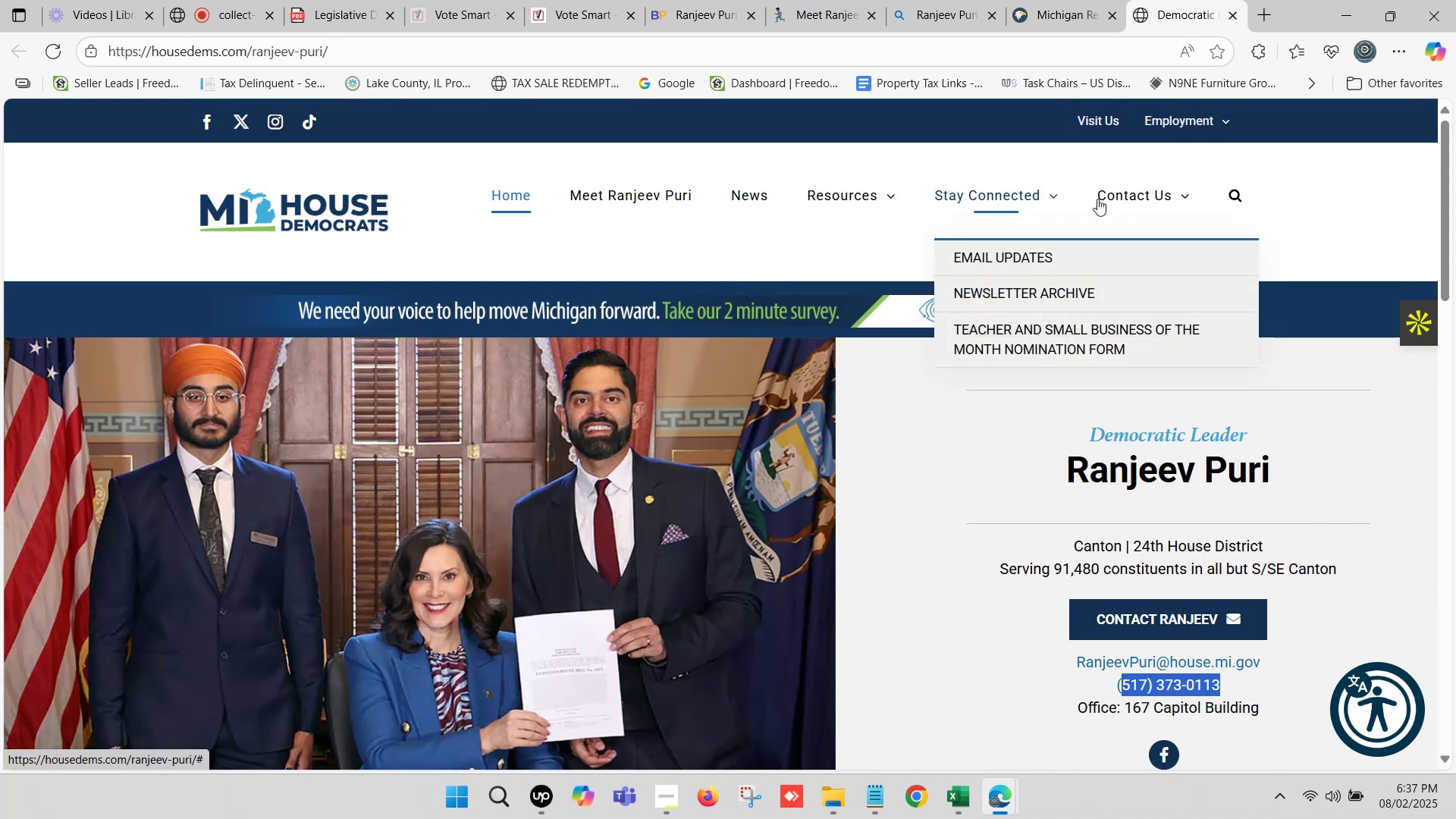 
mouse_move([1130, 197])
 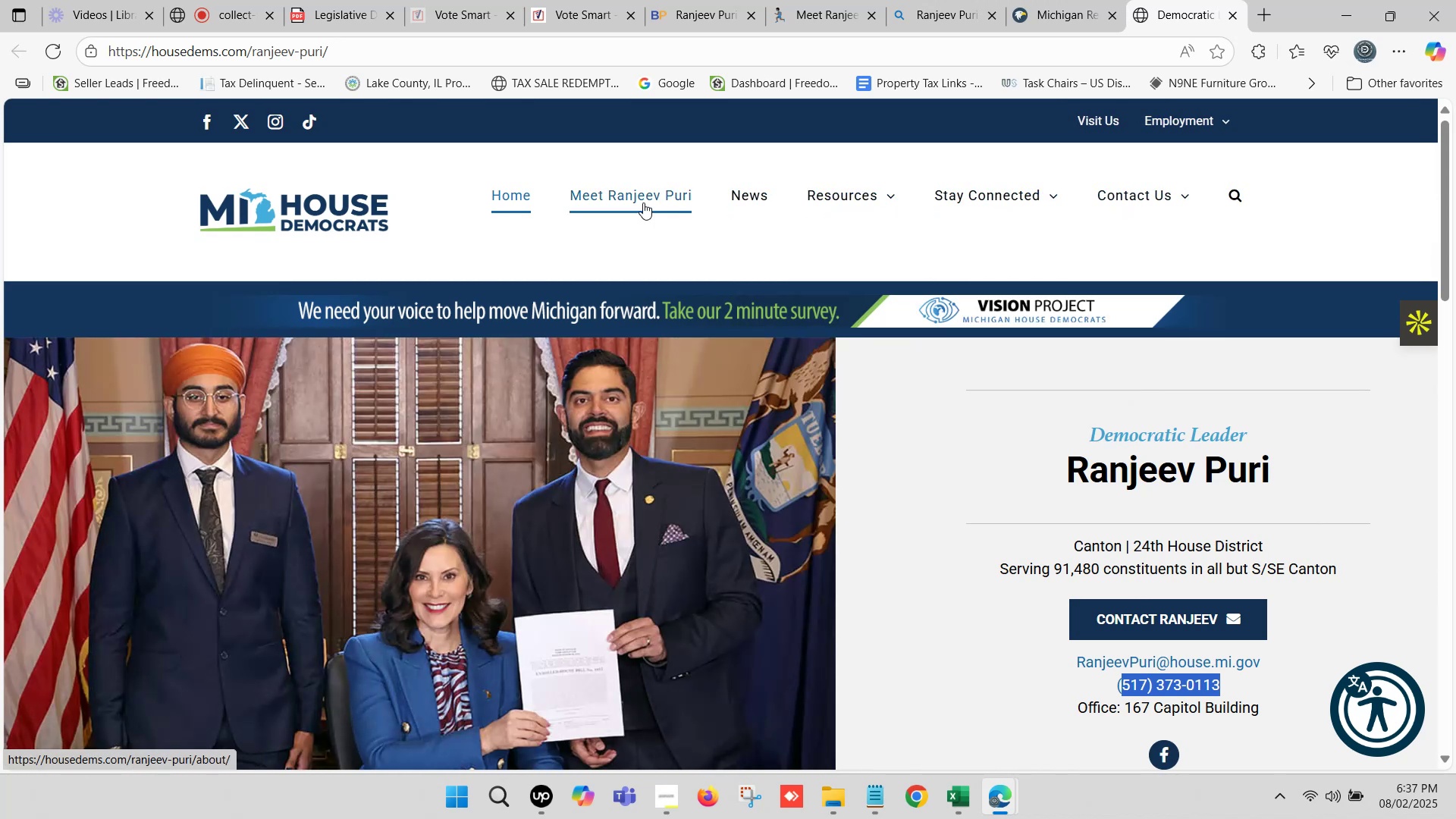 
left_click([643, 201])
 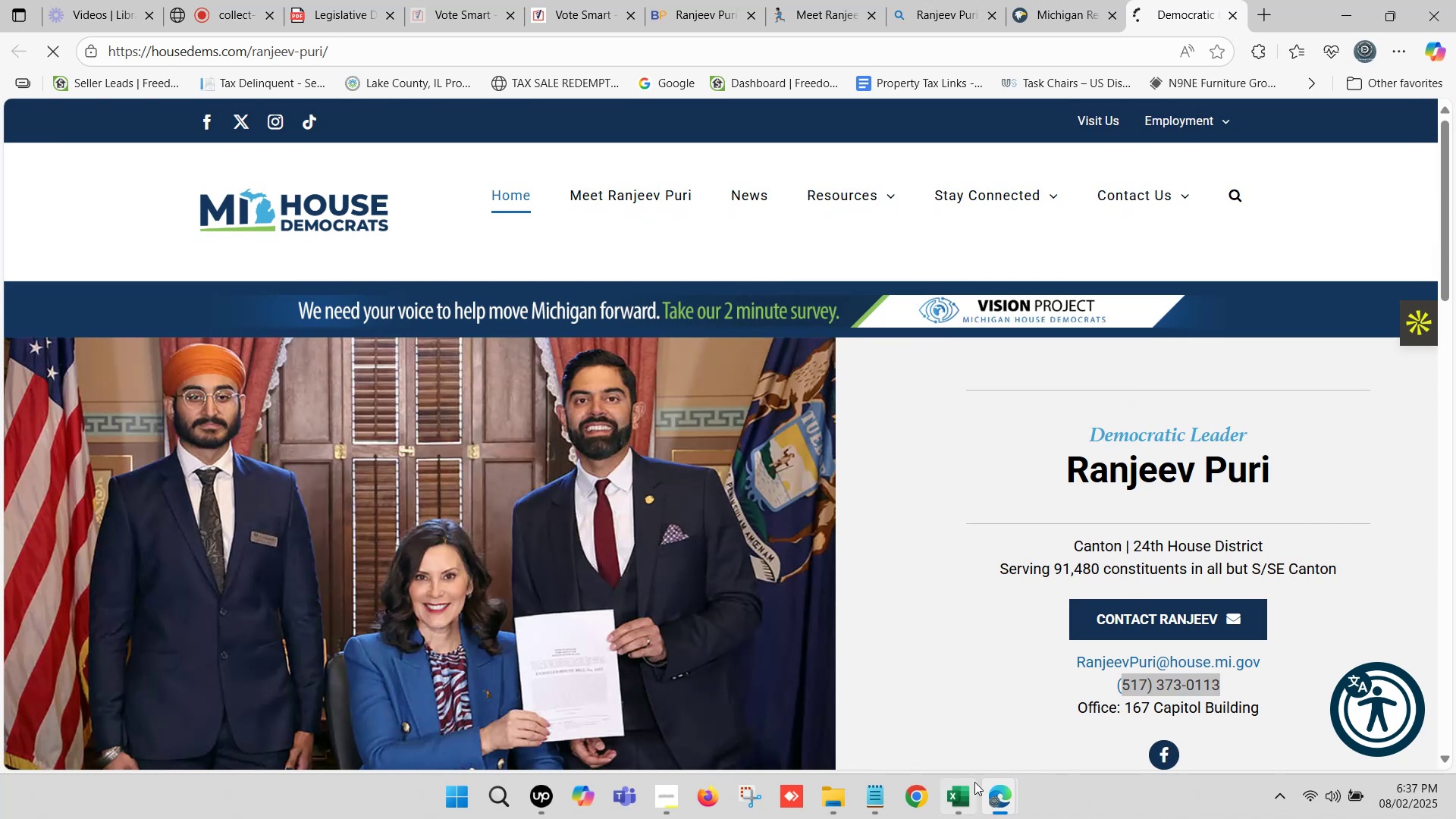 
left_click([965, 805])
 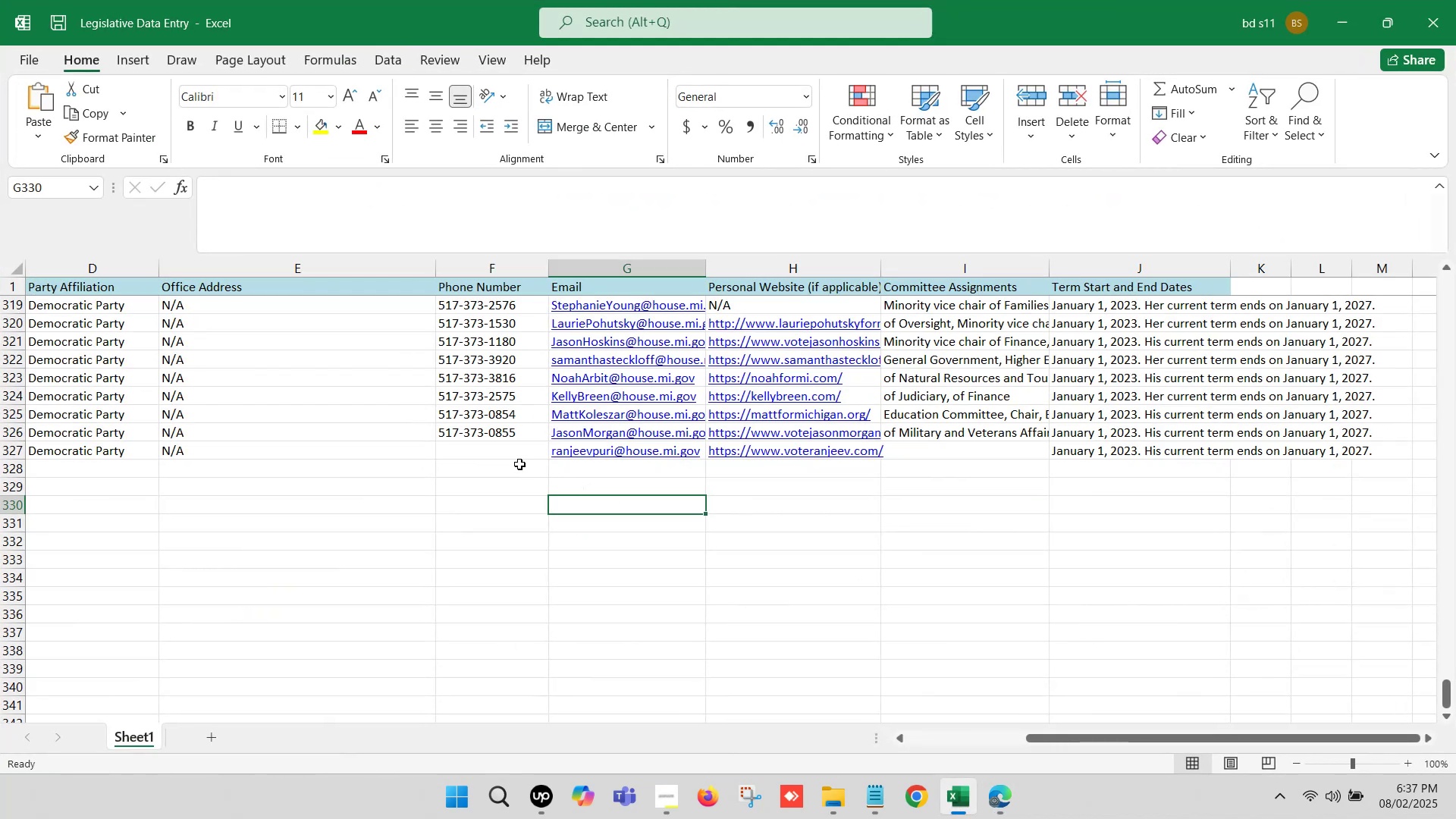 
left_click([495, 454])
 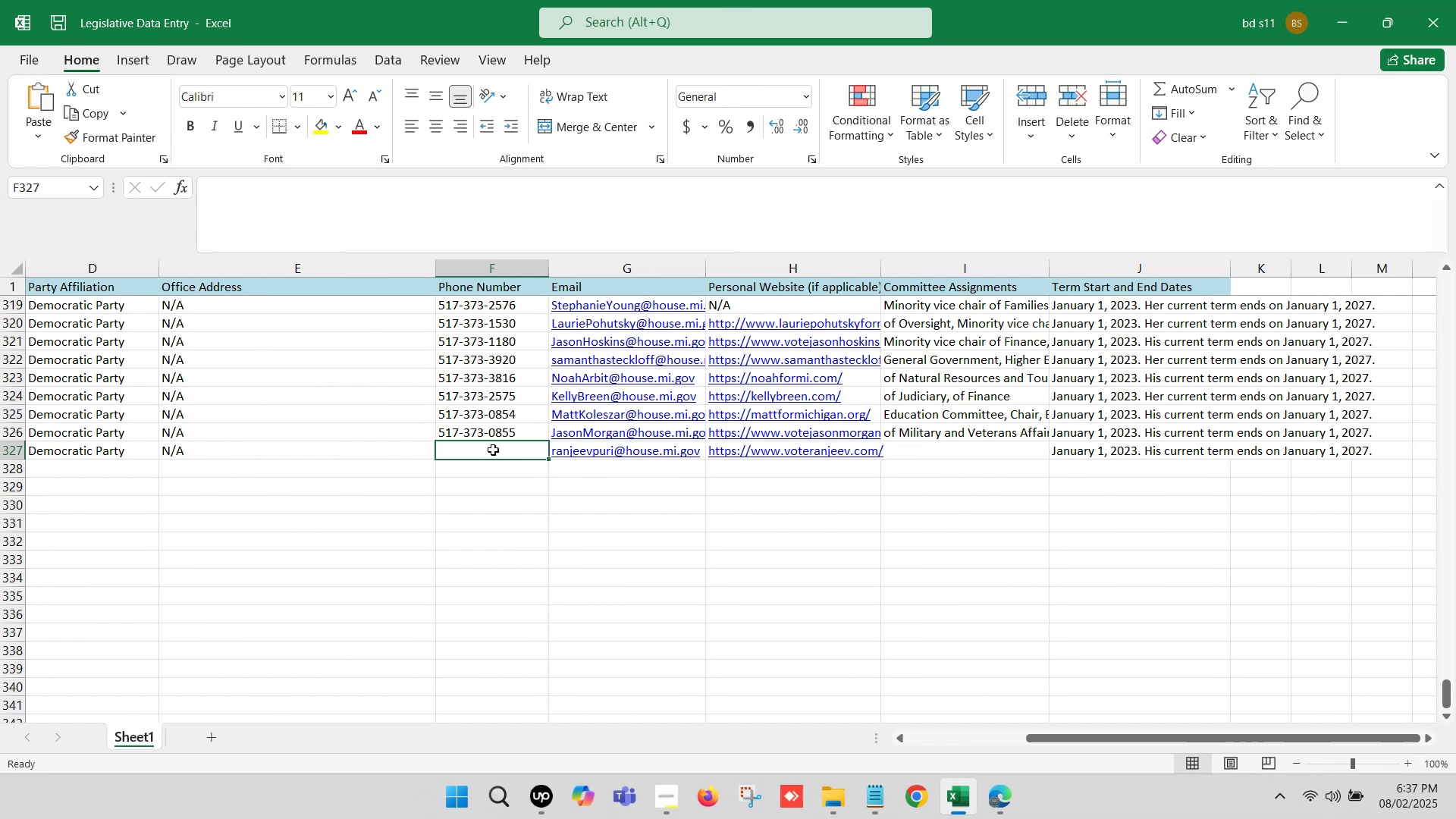 
left_click([493, 450])
 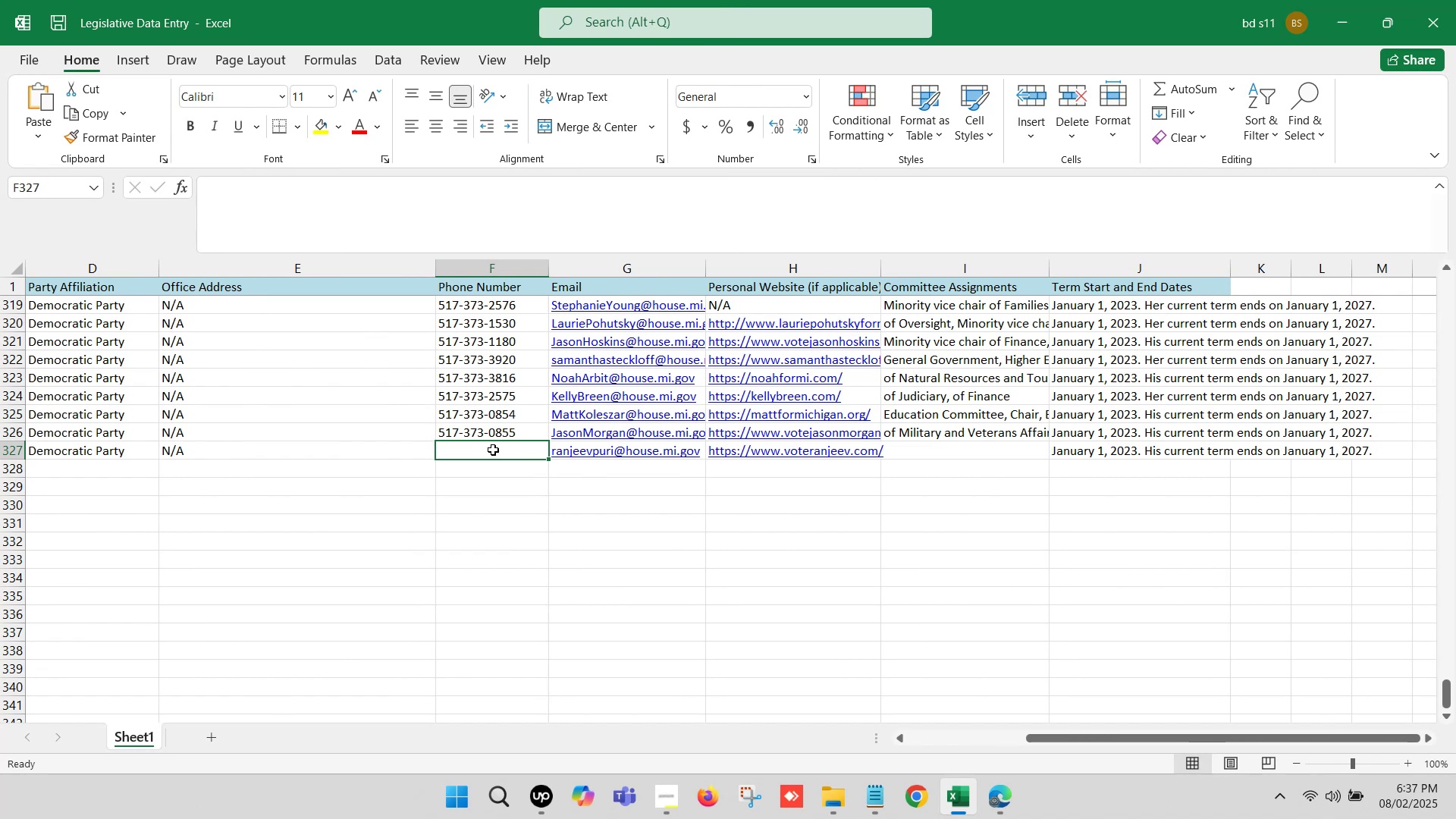 
double_click([493, 450])
 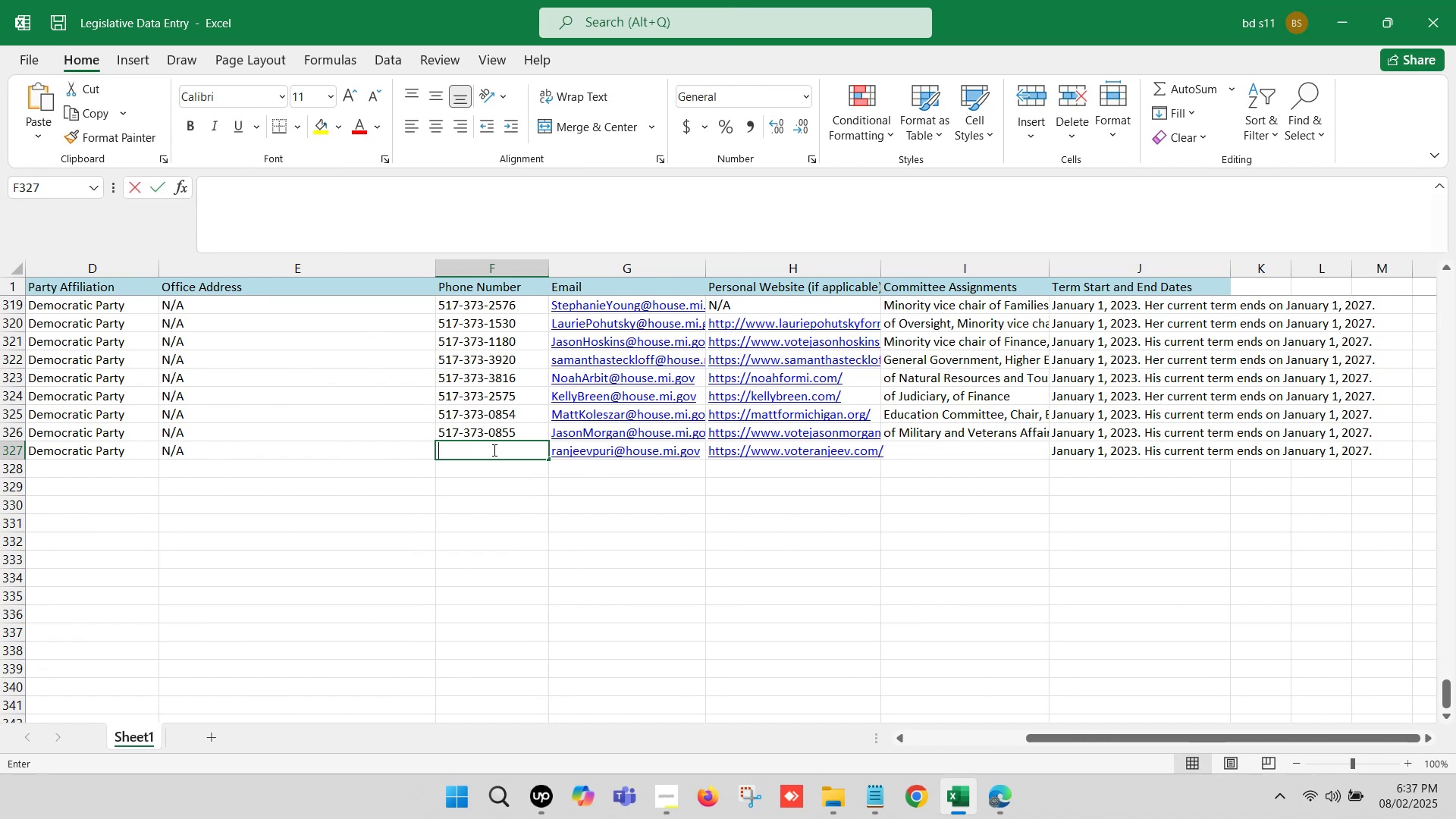 
key(Control+V)
 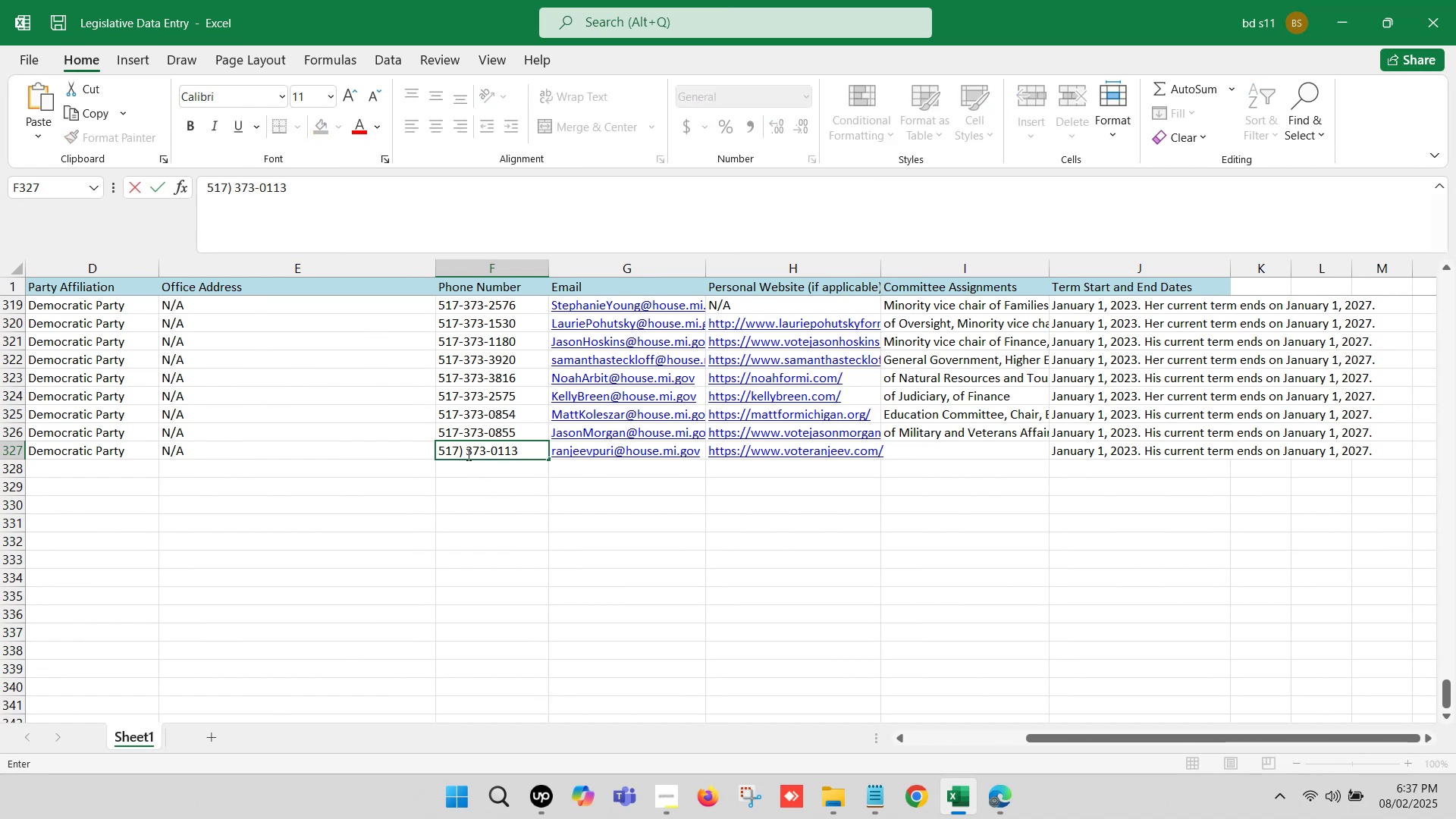 
left_click([466, 451])
 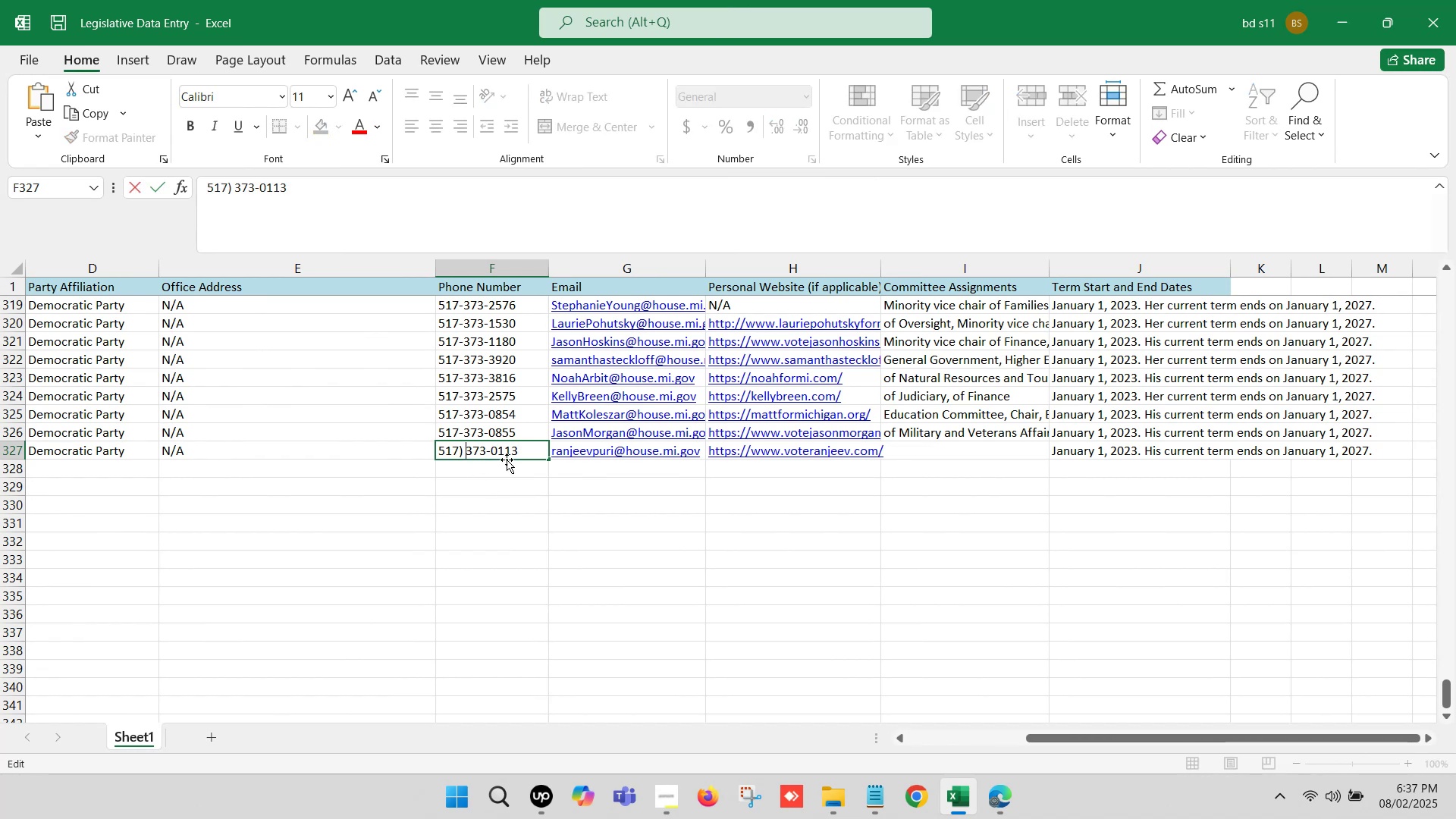 
key(Backspace)
 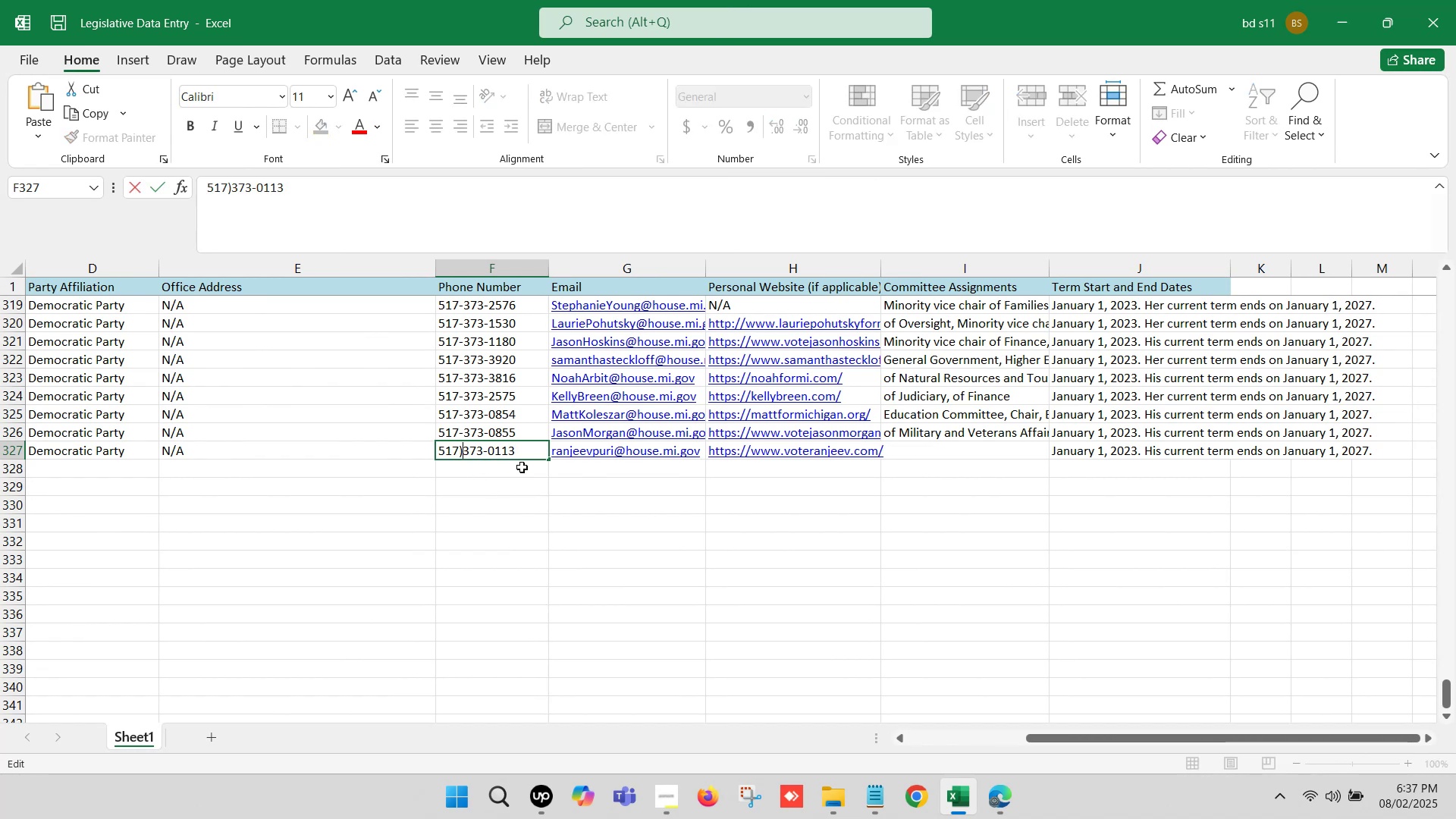 
key(Backspace)
 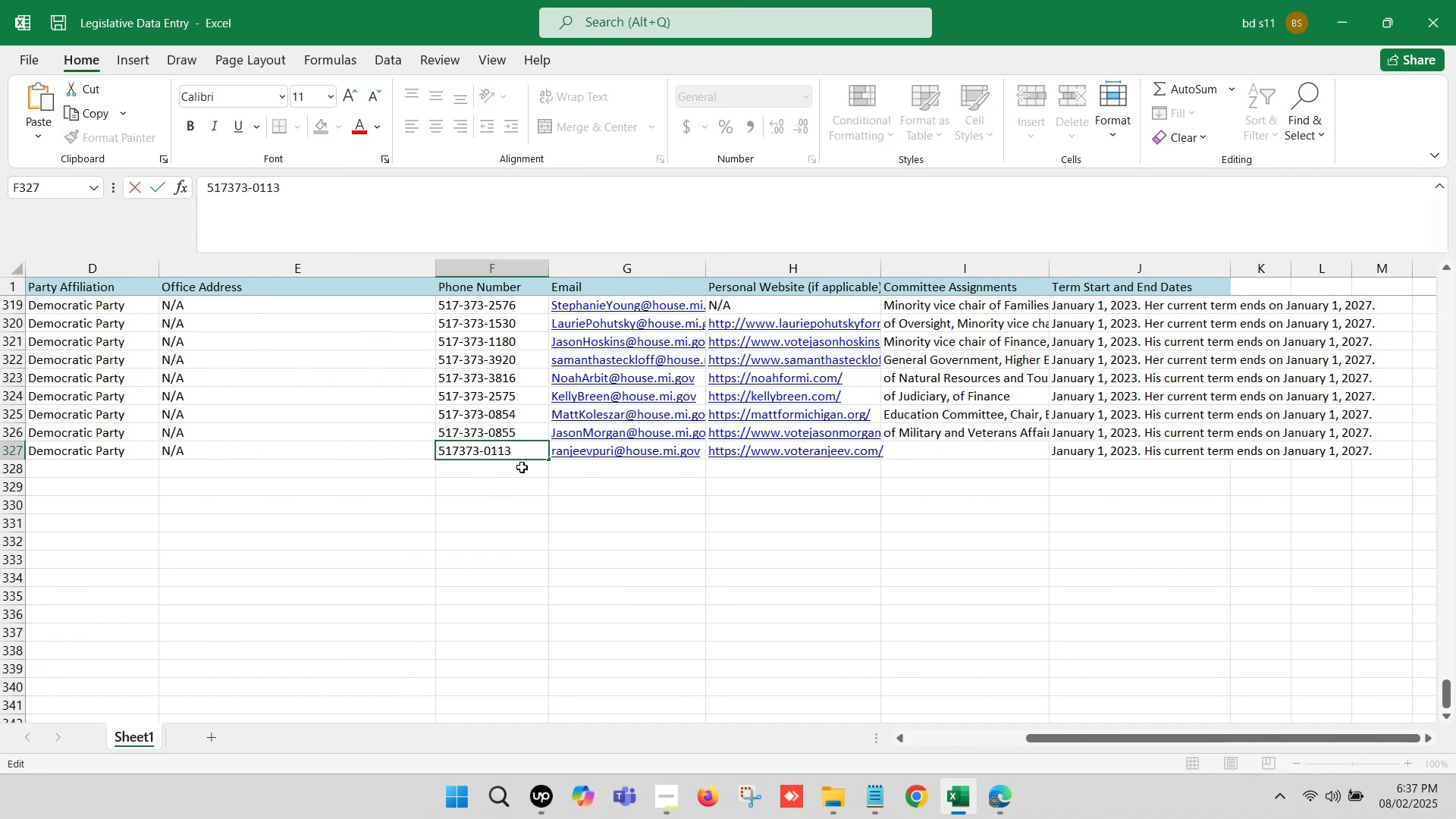 
key(Minus)
 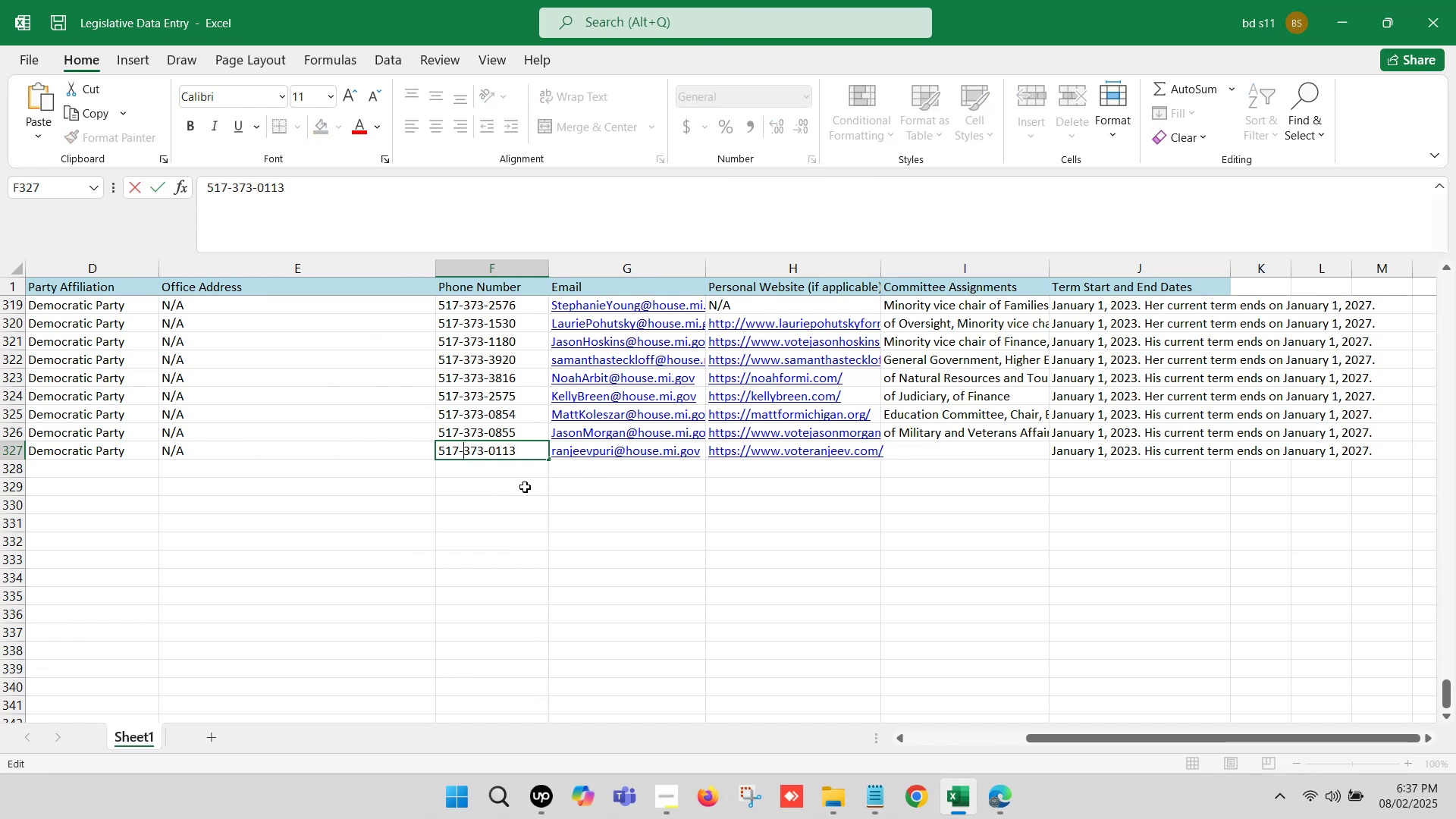 
left_click([525, 487])
 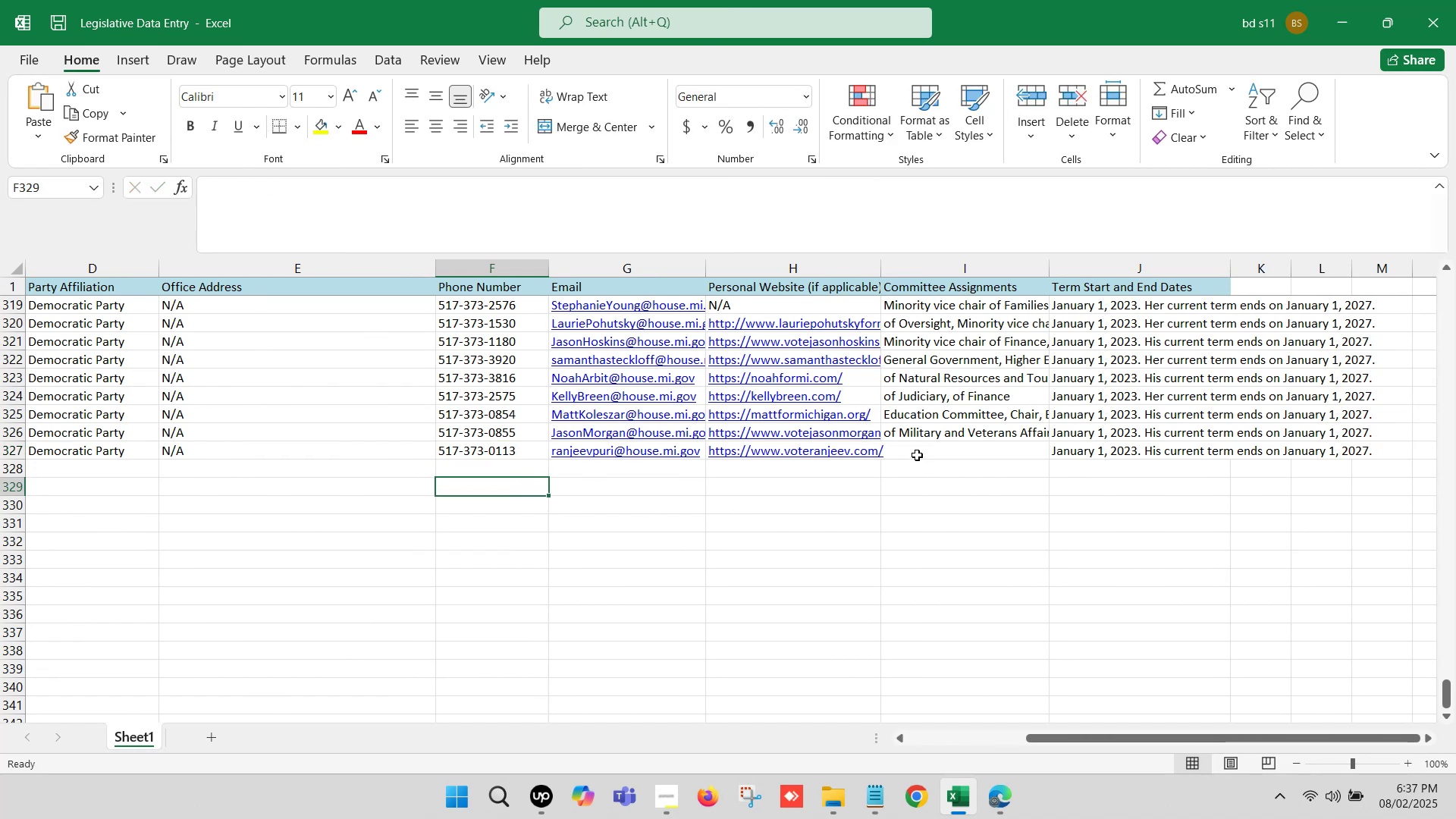 
left_click([927, 450])
 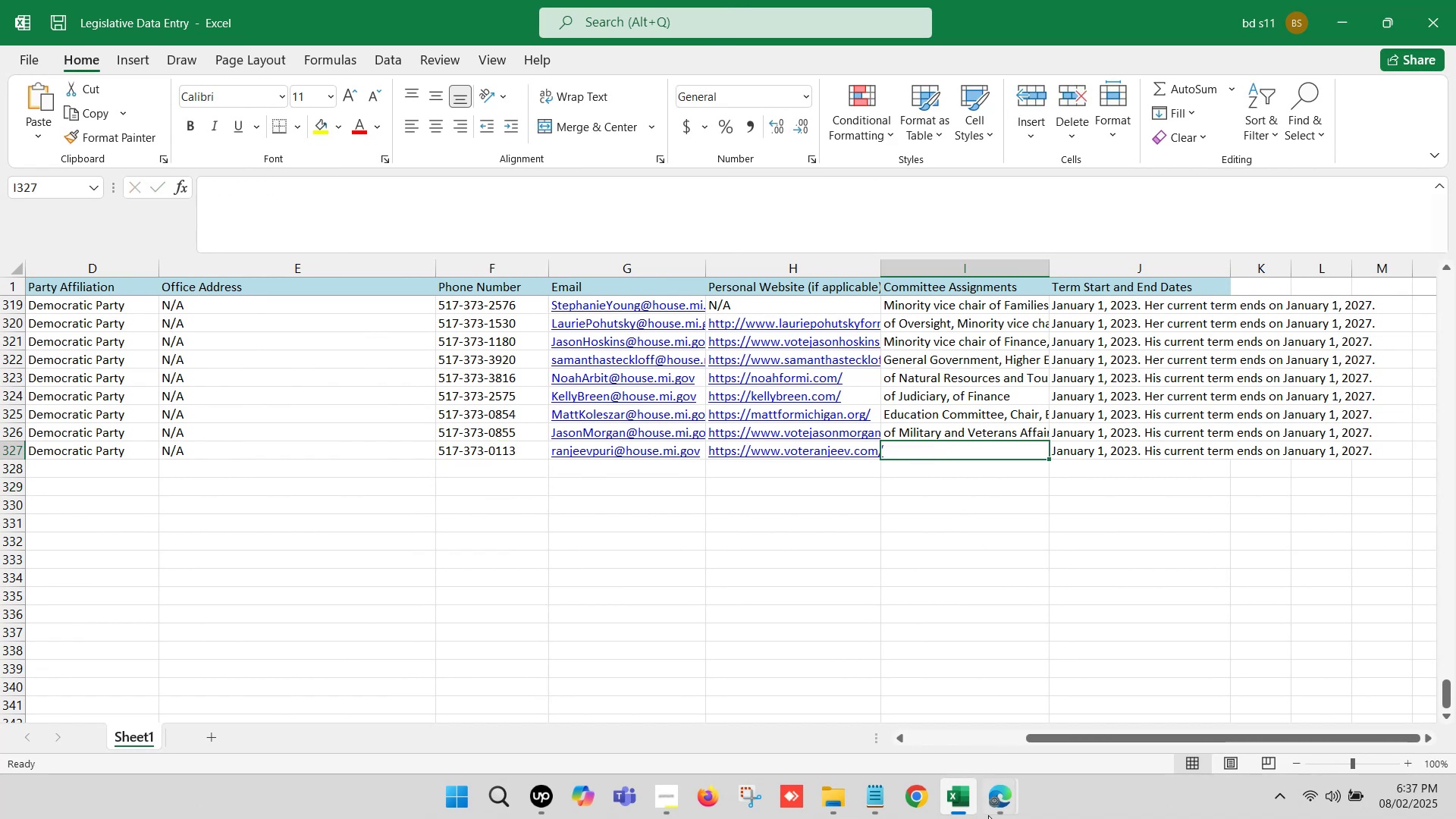 
left_click([993, 811])
 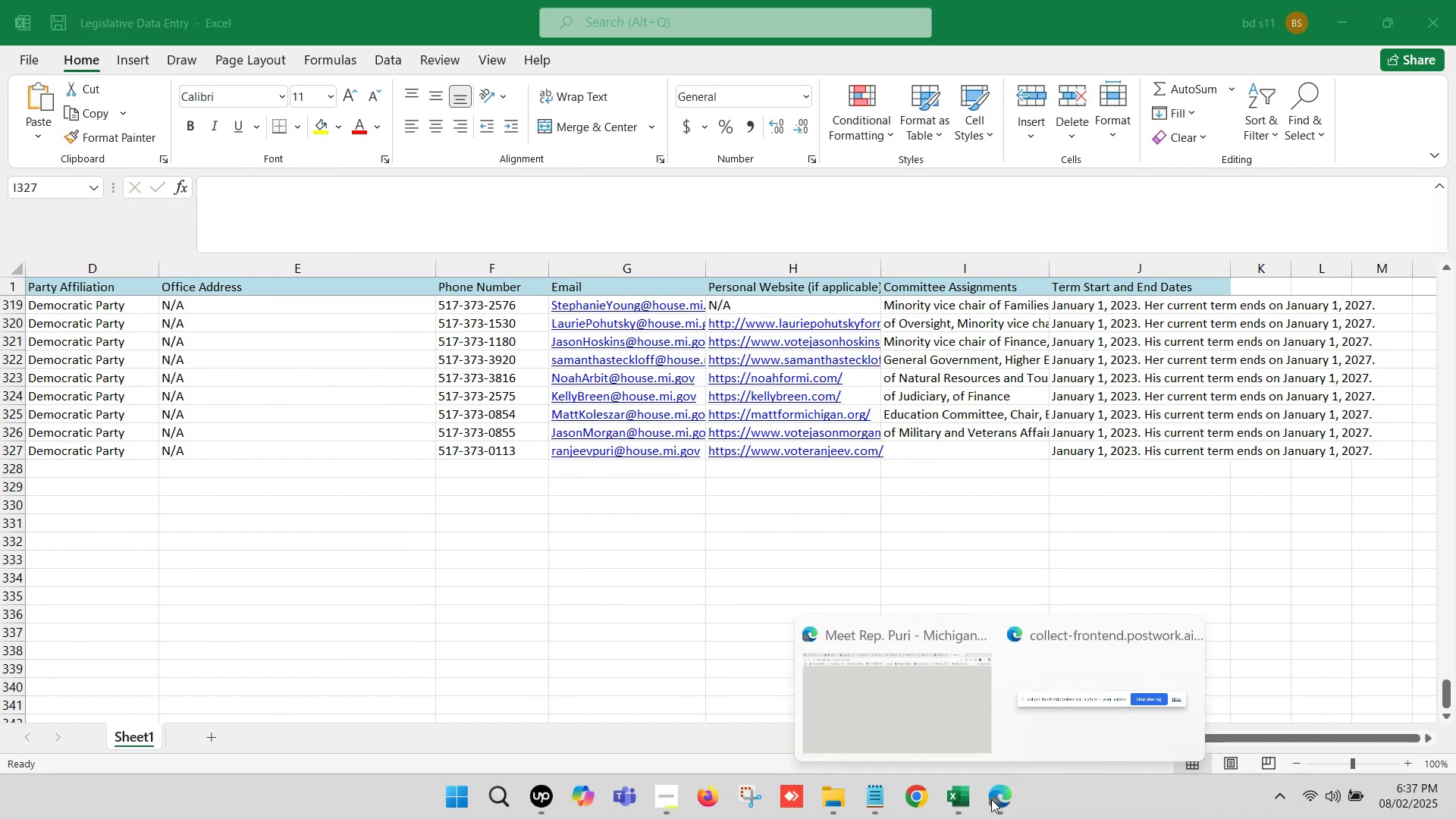 
left_click([934, 713])
 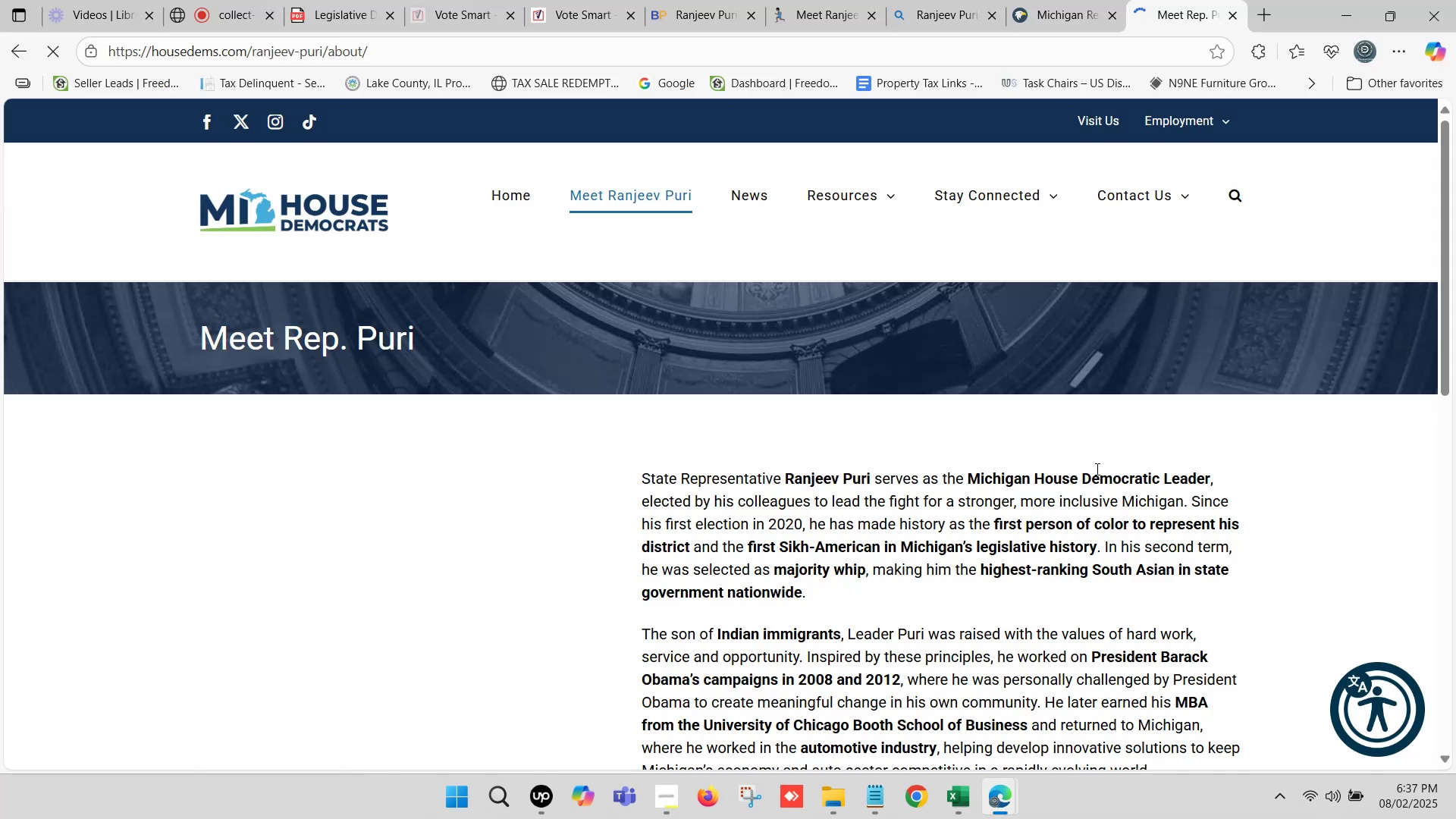 
scroll: coordinate [1103, 450], scroll_direction: down, amount: 2.0
 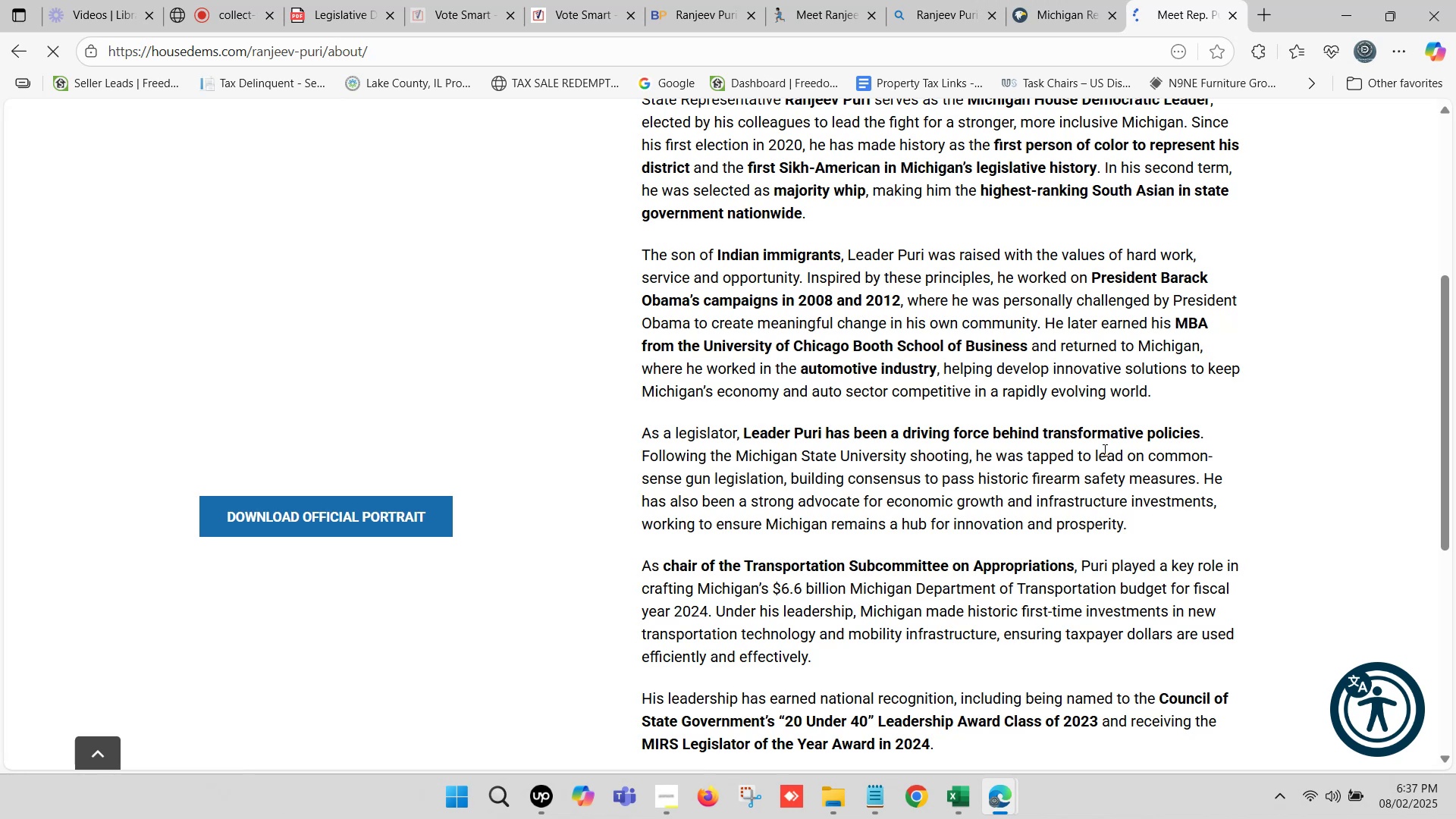 
key(Control+F)
 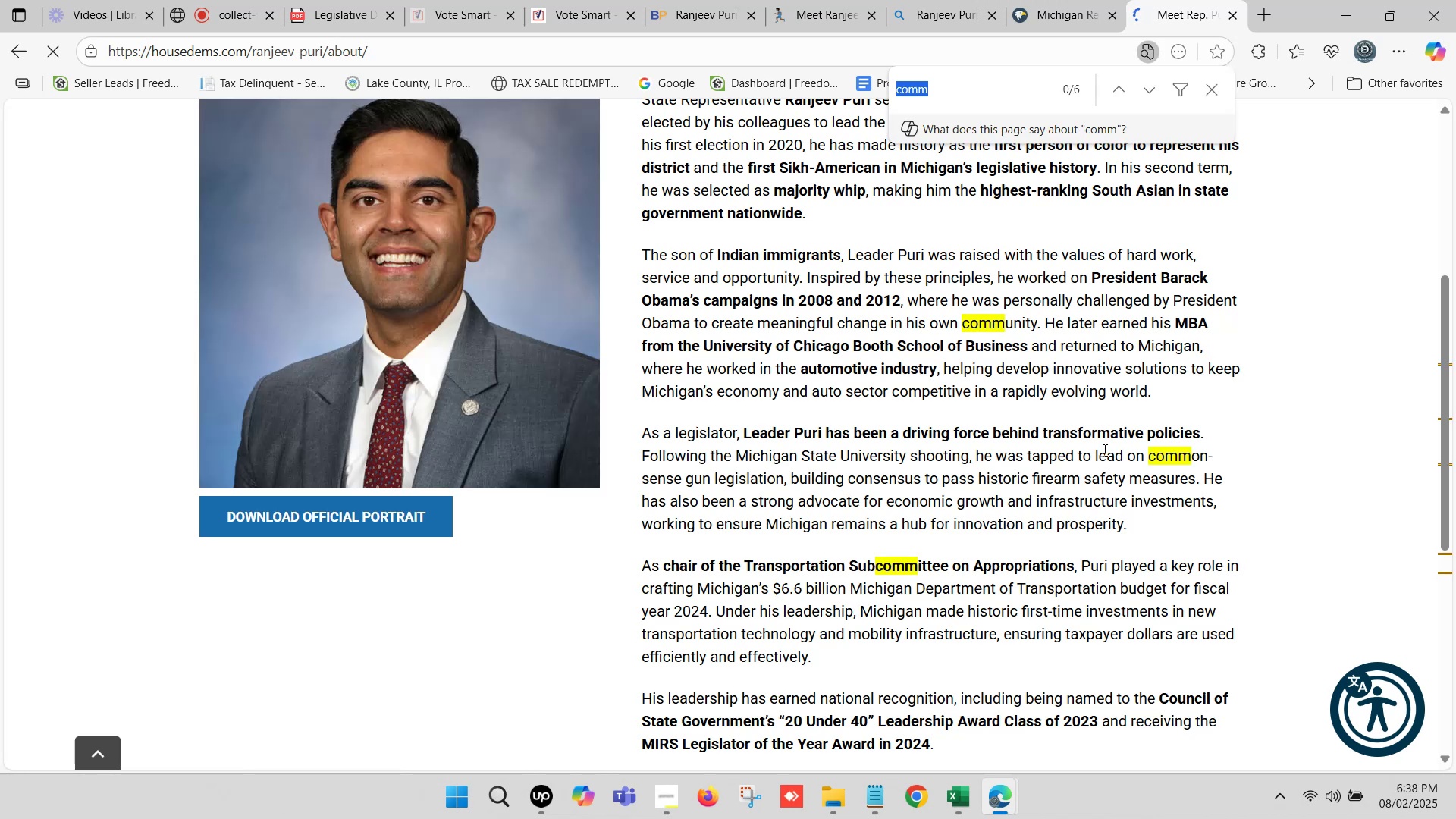 
type(coo)
key(Backspace)
type(mmi)
 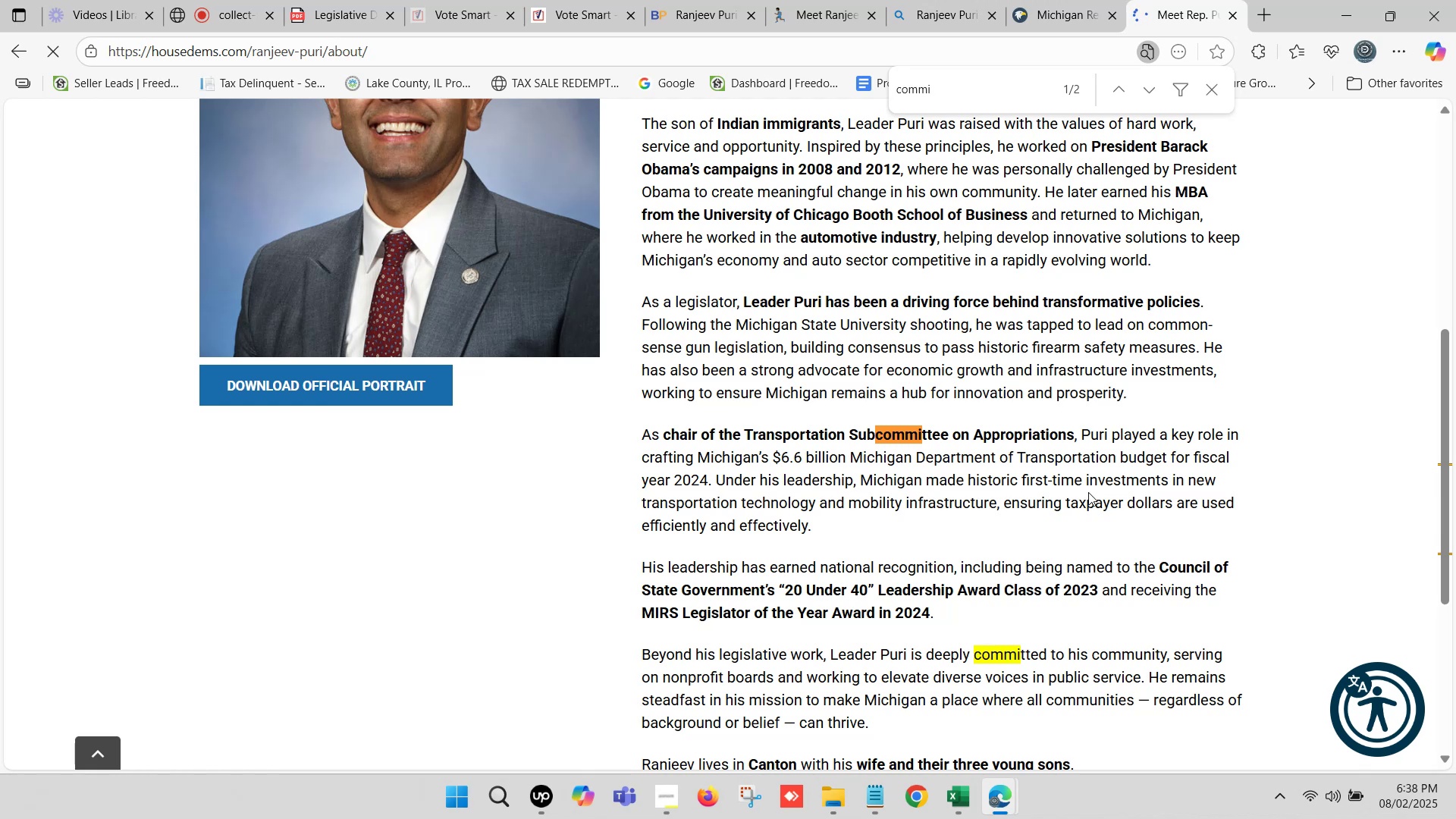 
wait(5.25)
 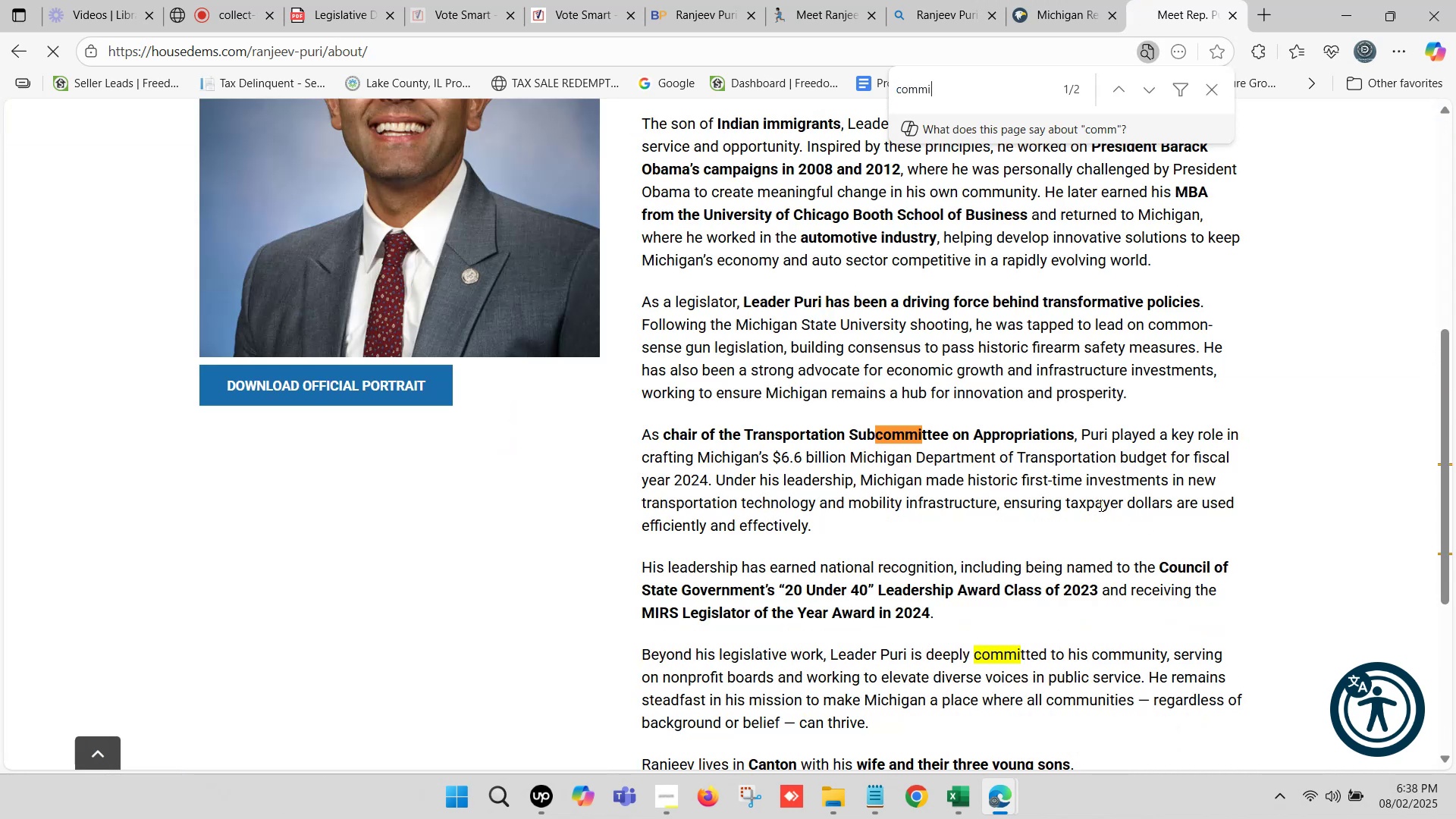 
type(tt)
 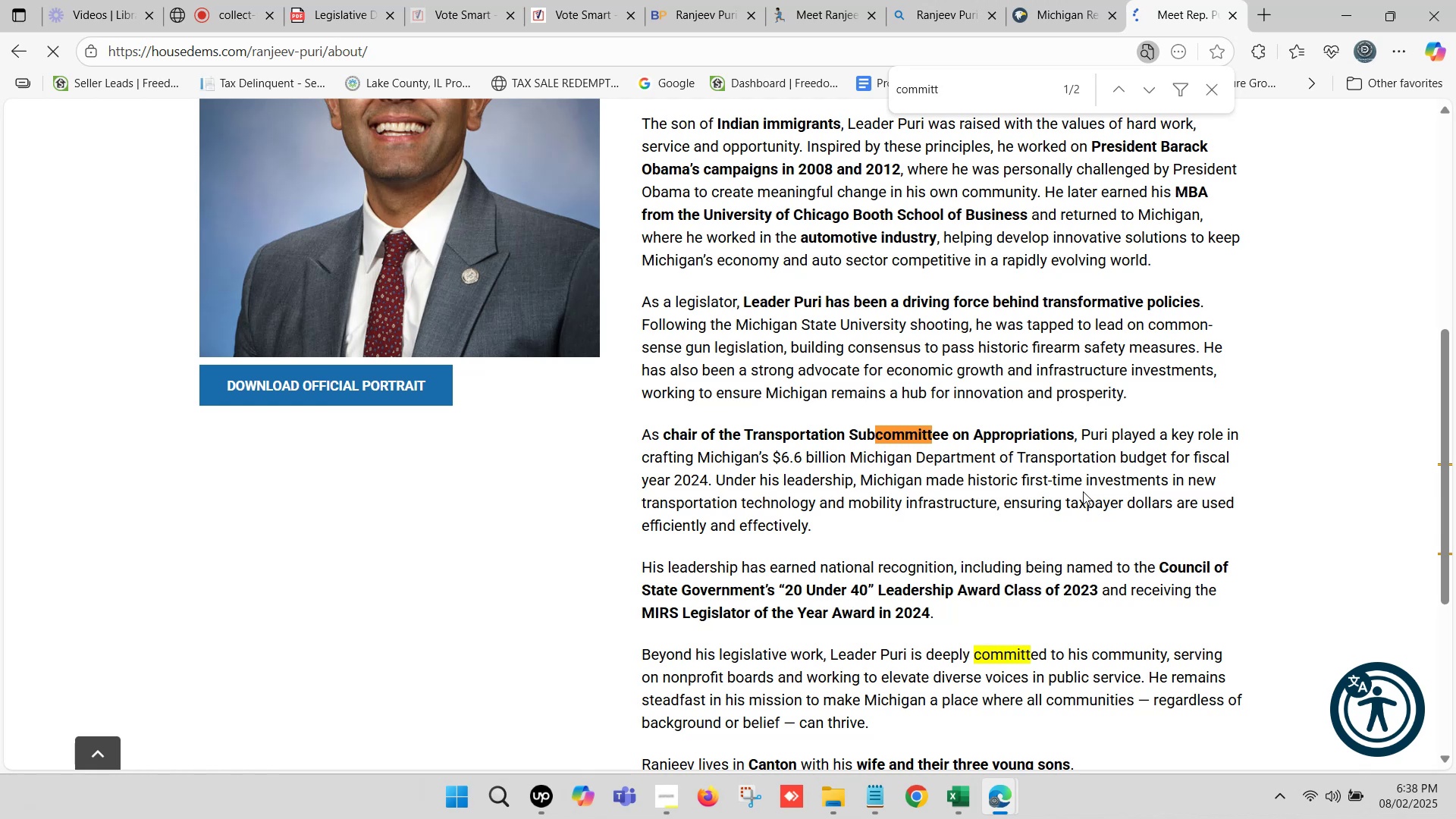 
scroll: coordinate [1007, 500], scroll_direction: up, amount: 2.0
 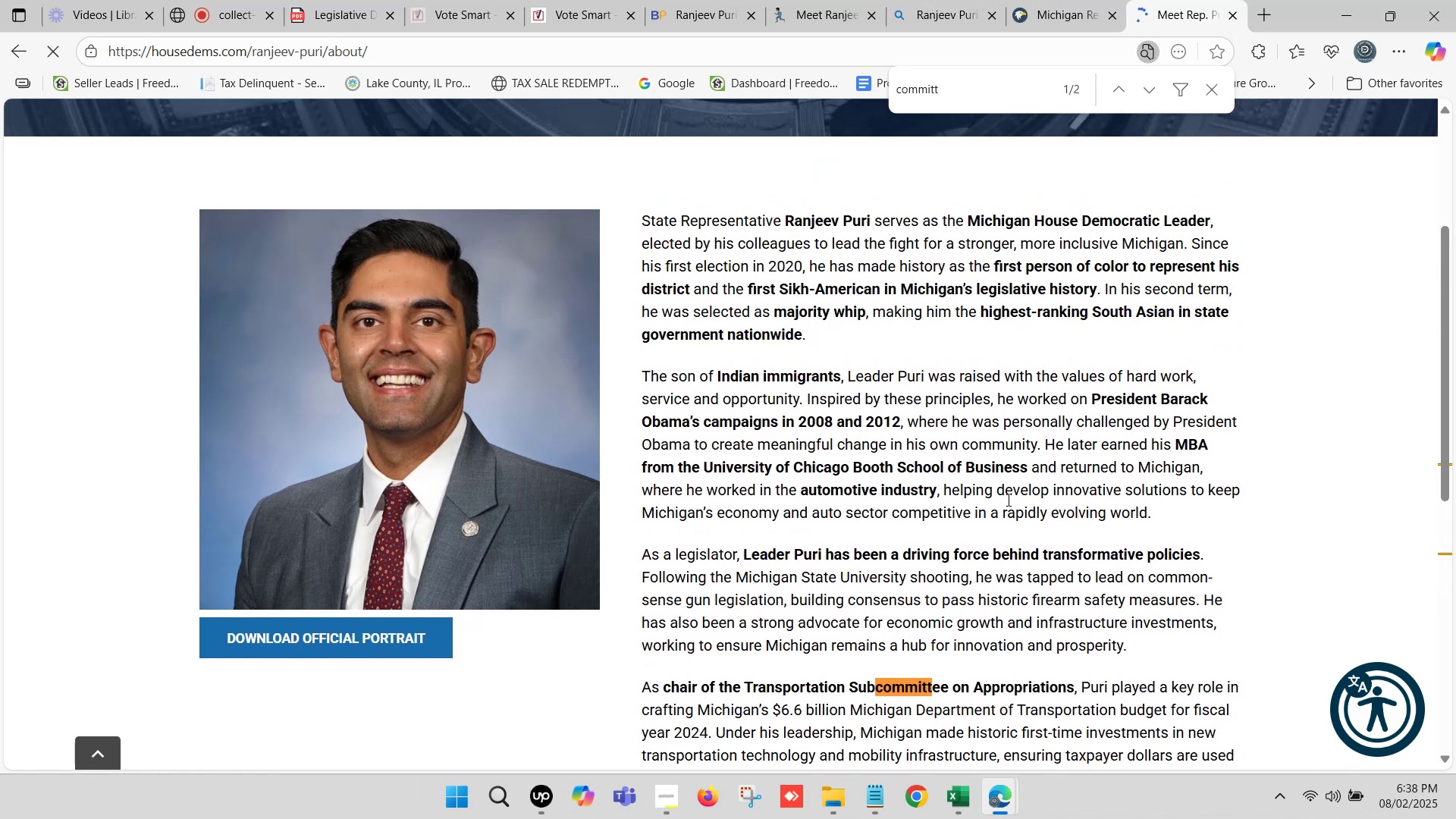 
scroll: coordinate [1007, 500], scroll_direction: down, amount: 1.0
 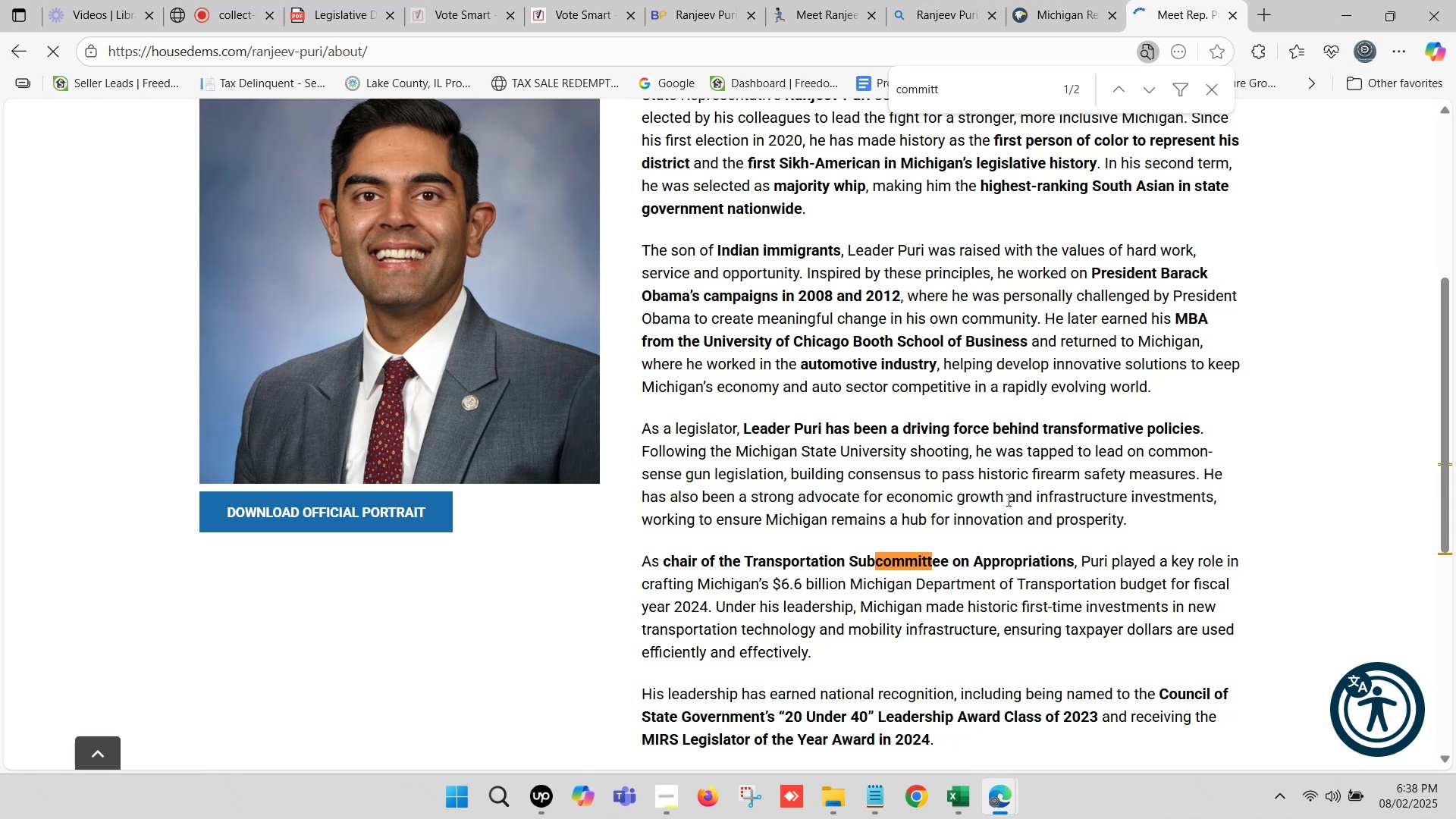 
wait(10.23)
 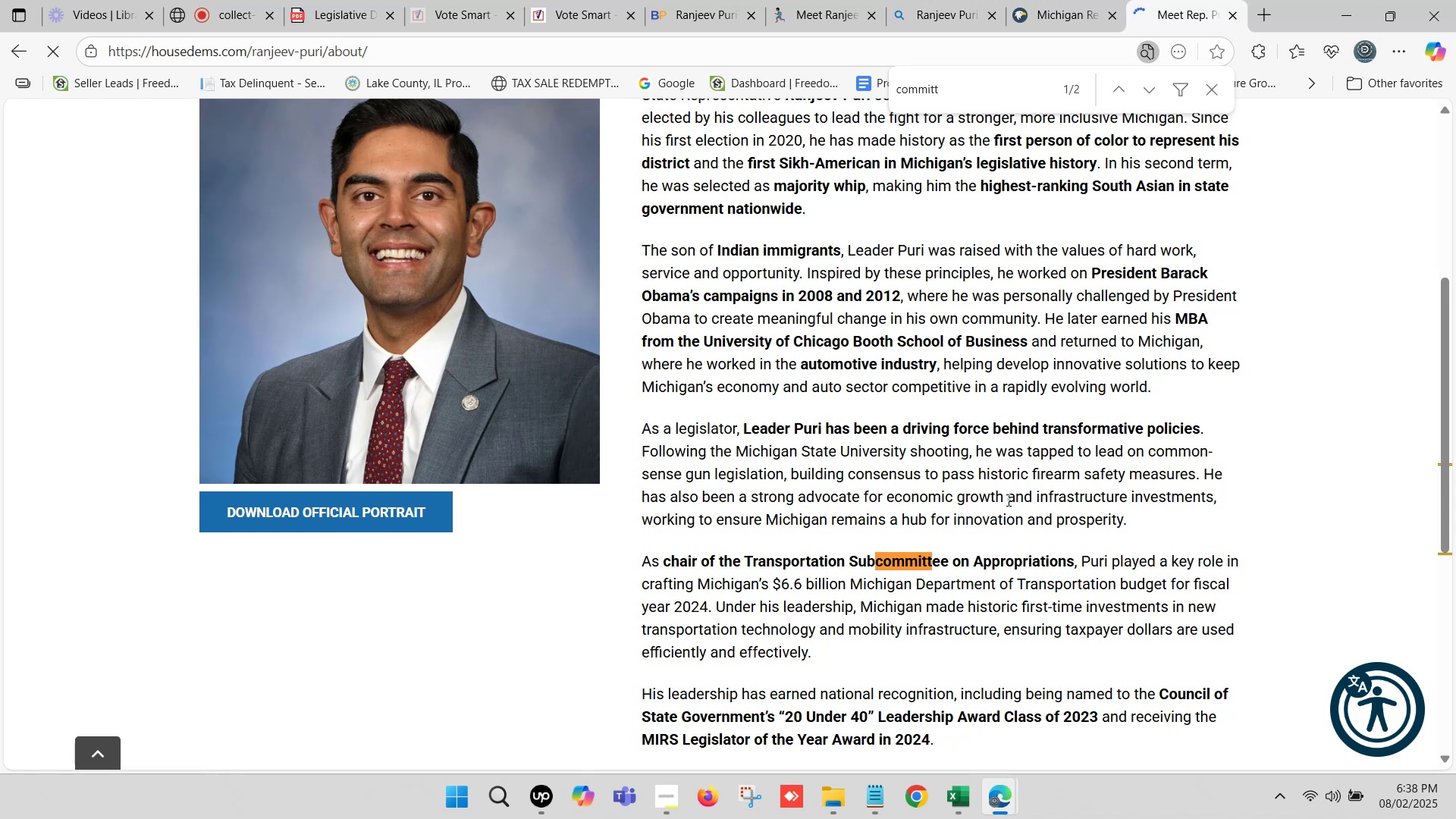 
scroll: coordinate [1160, 482], scroll_direction: up, amount: 3.0
 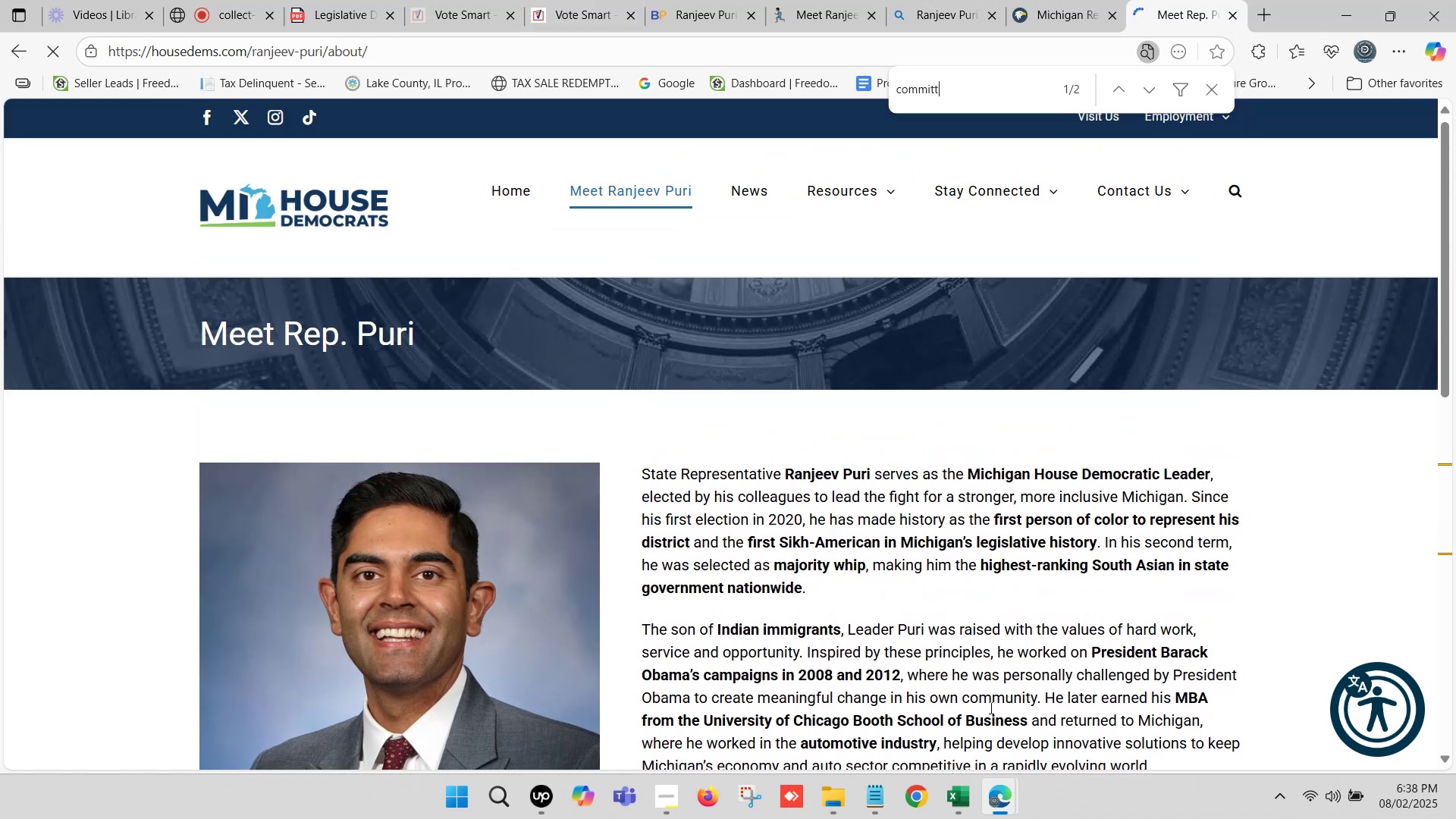 